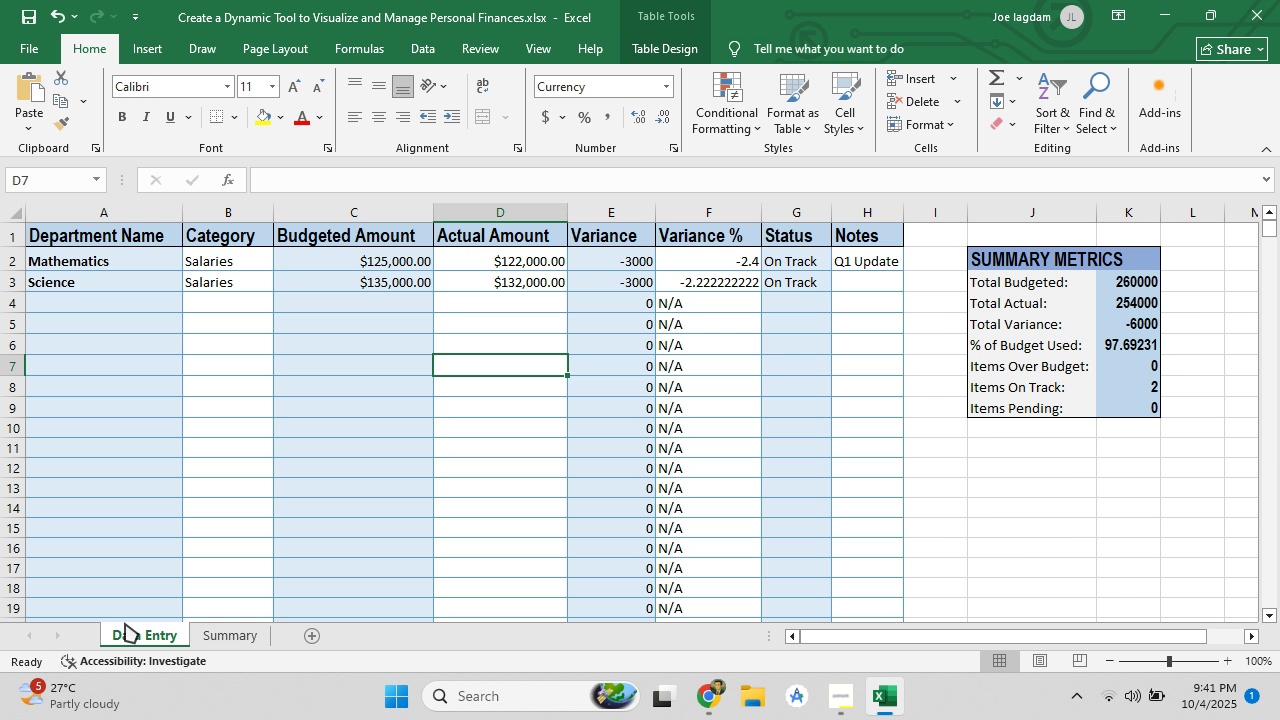 
left_click([238, 636])
 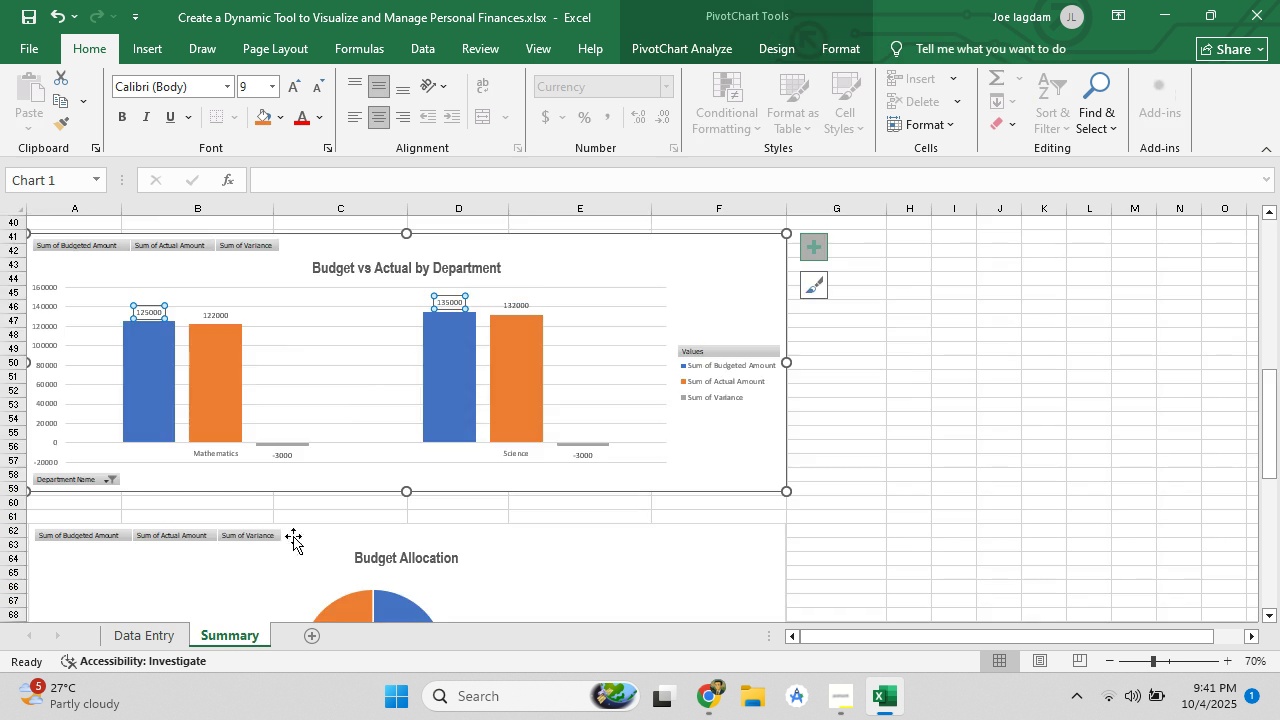 
scroll: coordinate [352, 381], scroll_direction: down, amount: 11.0
 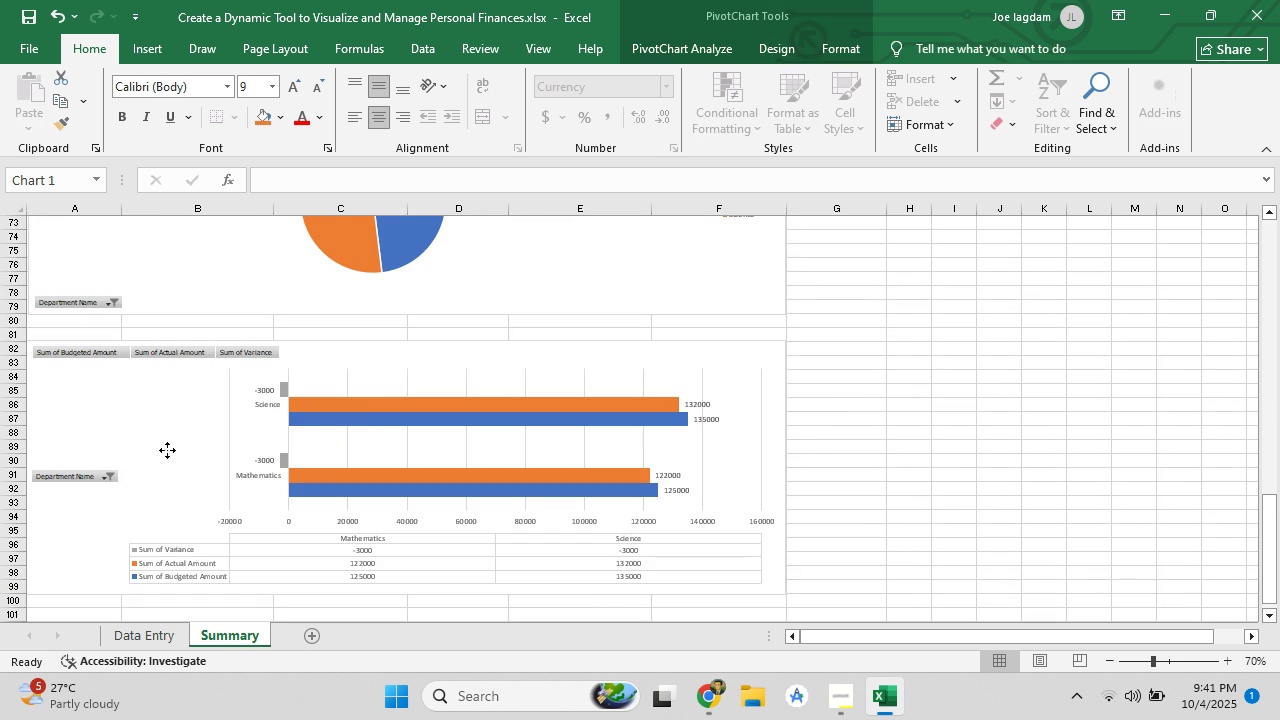 
left_click([167, 450])
 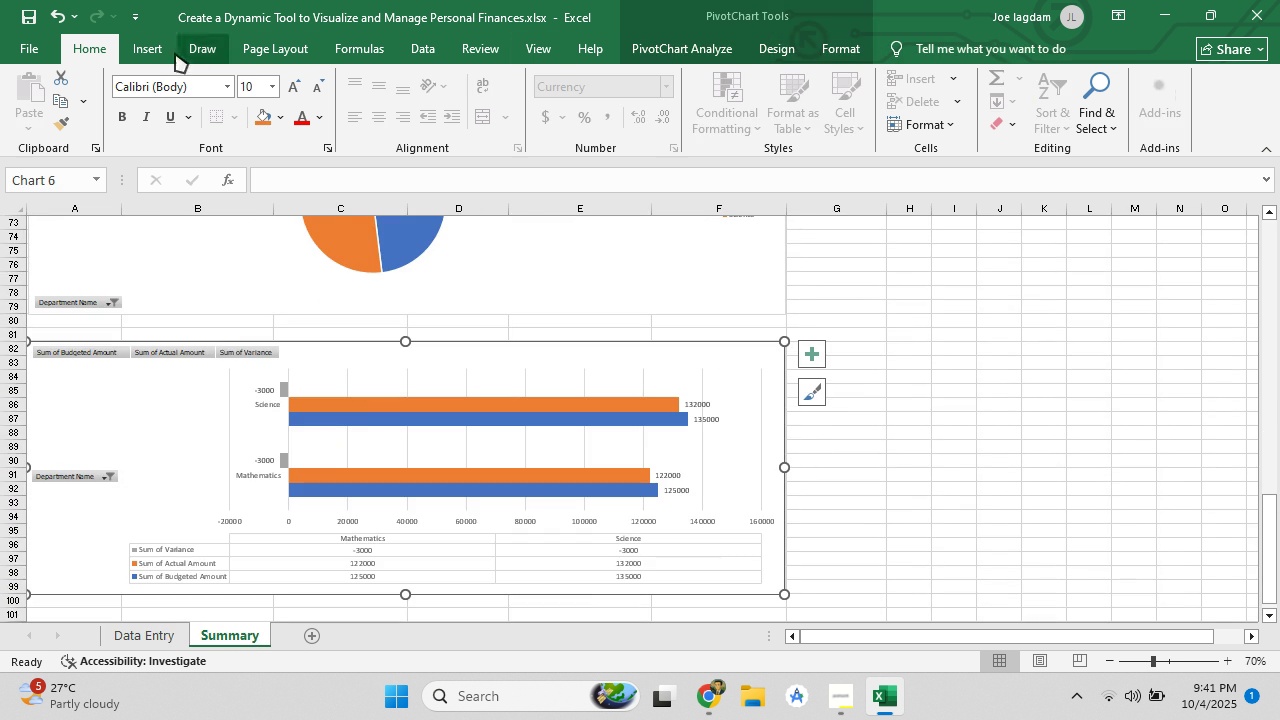 
left_click([168, 48])
 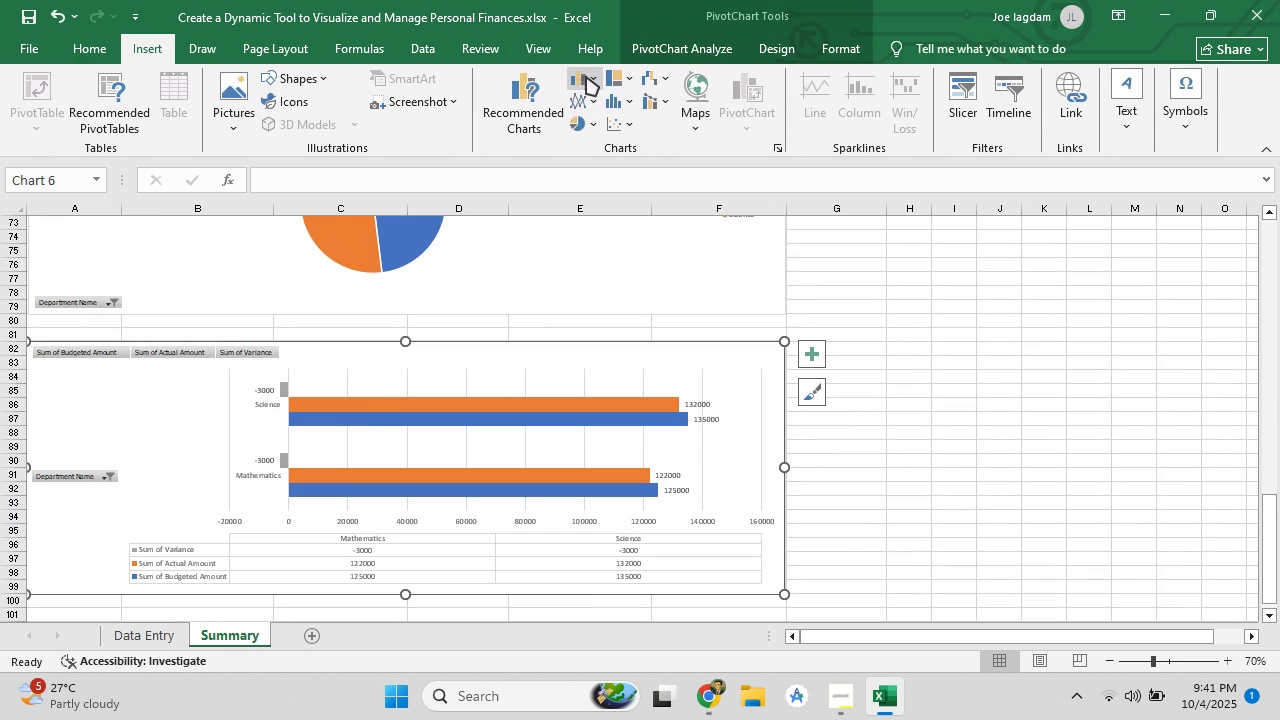 
left_click([586, 76])
 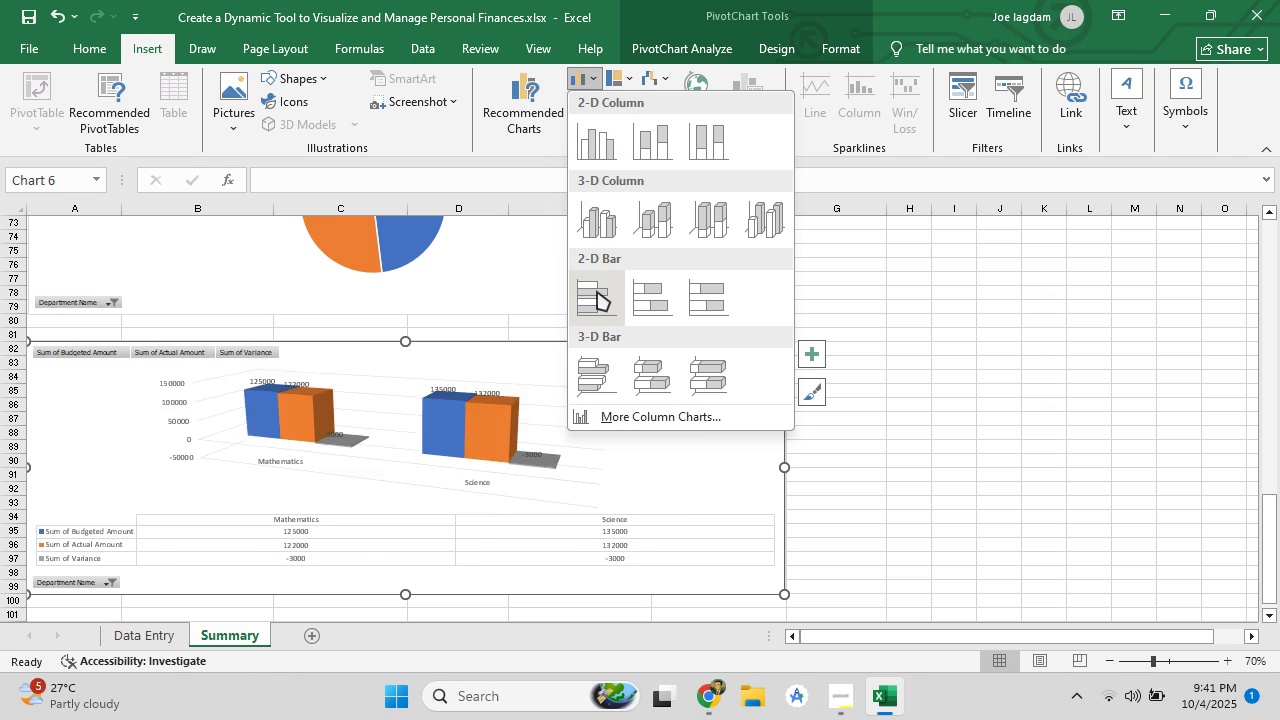 
right_click([597, 291])
 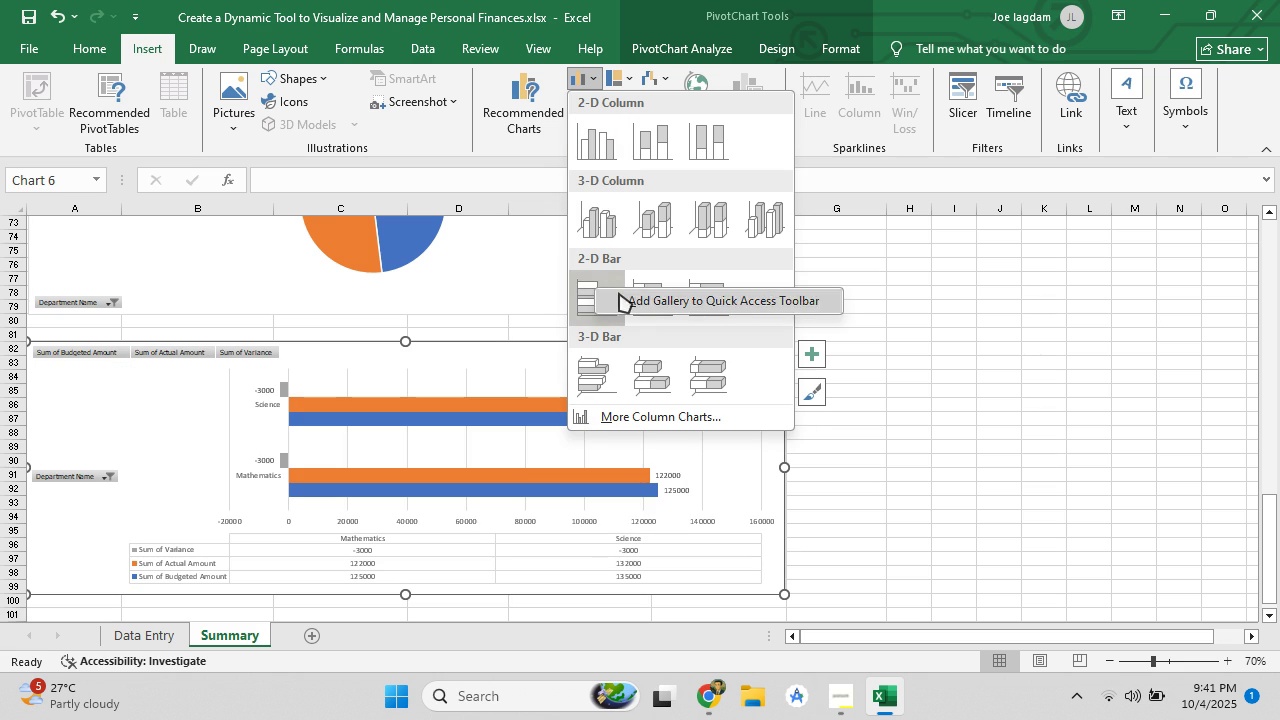 
left_click([612, 234])
 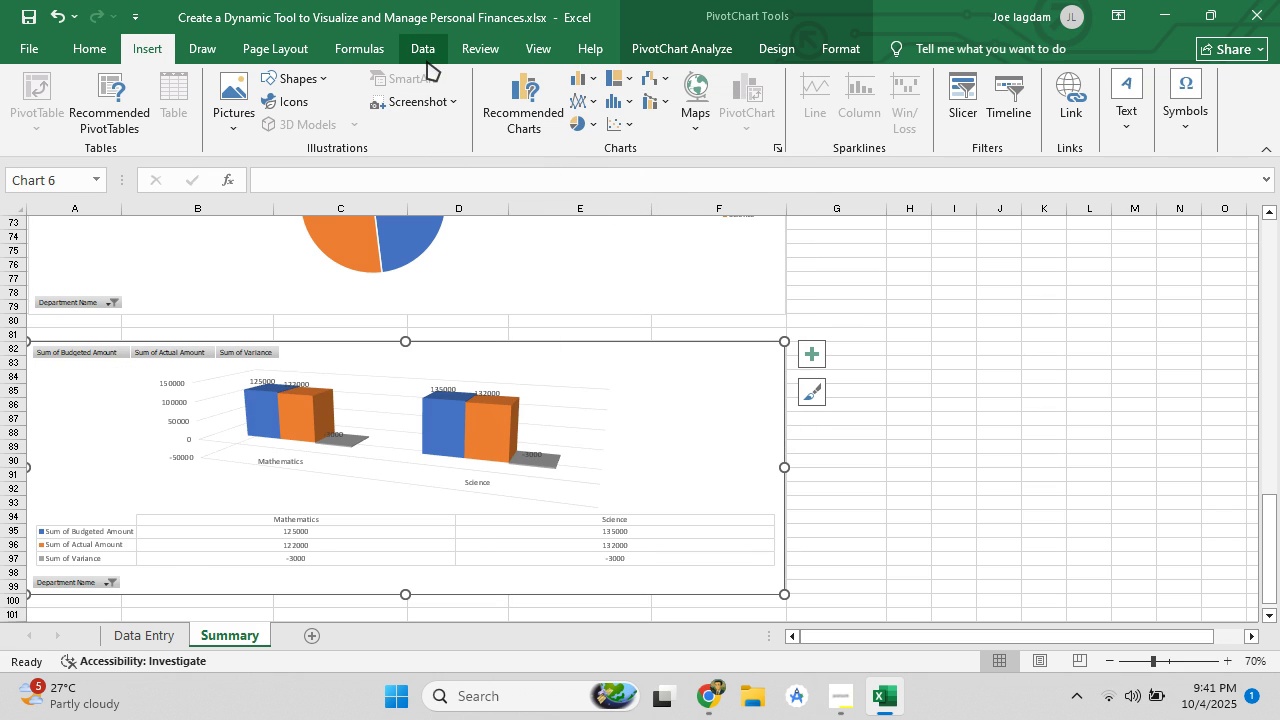 
key(Control+Z)
 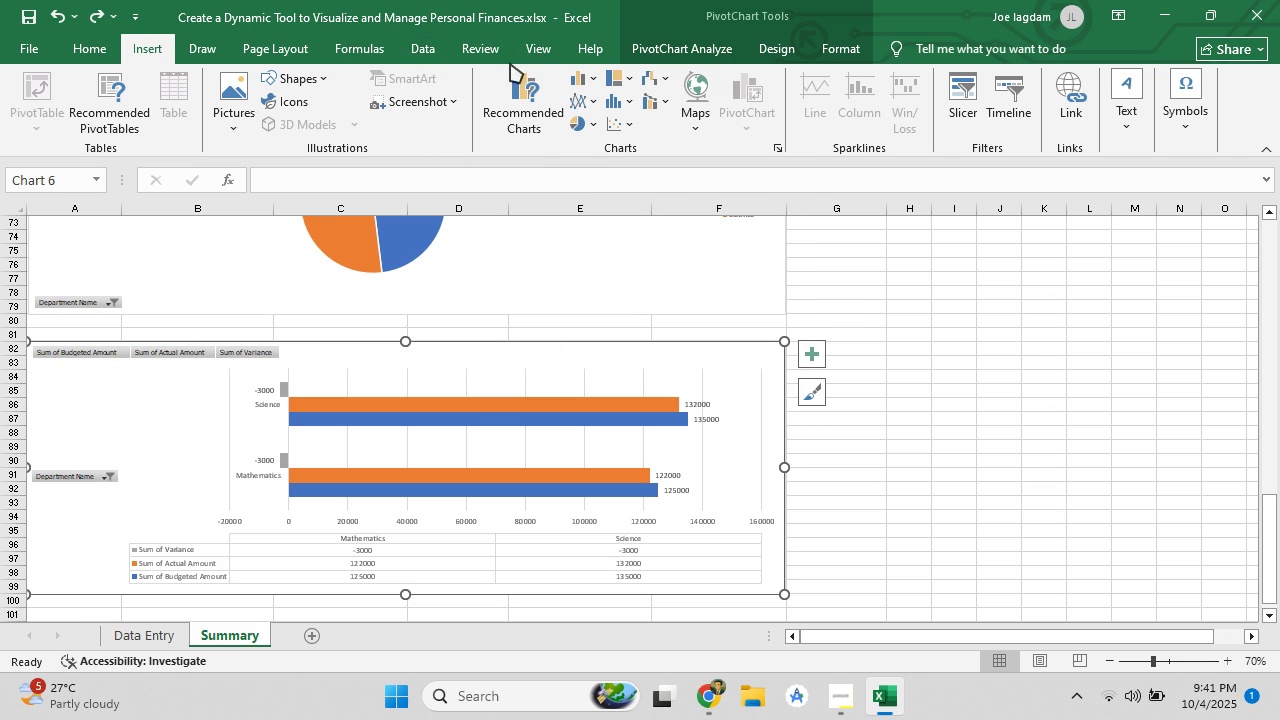 
left_click([595, 84])
 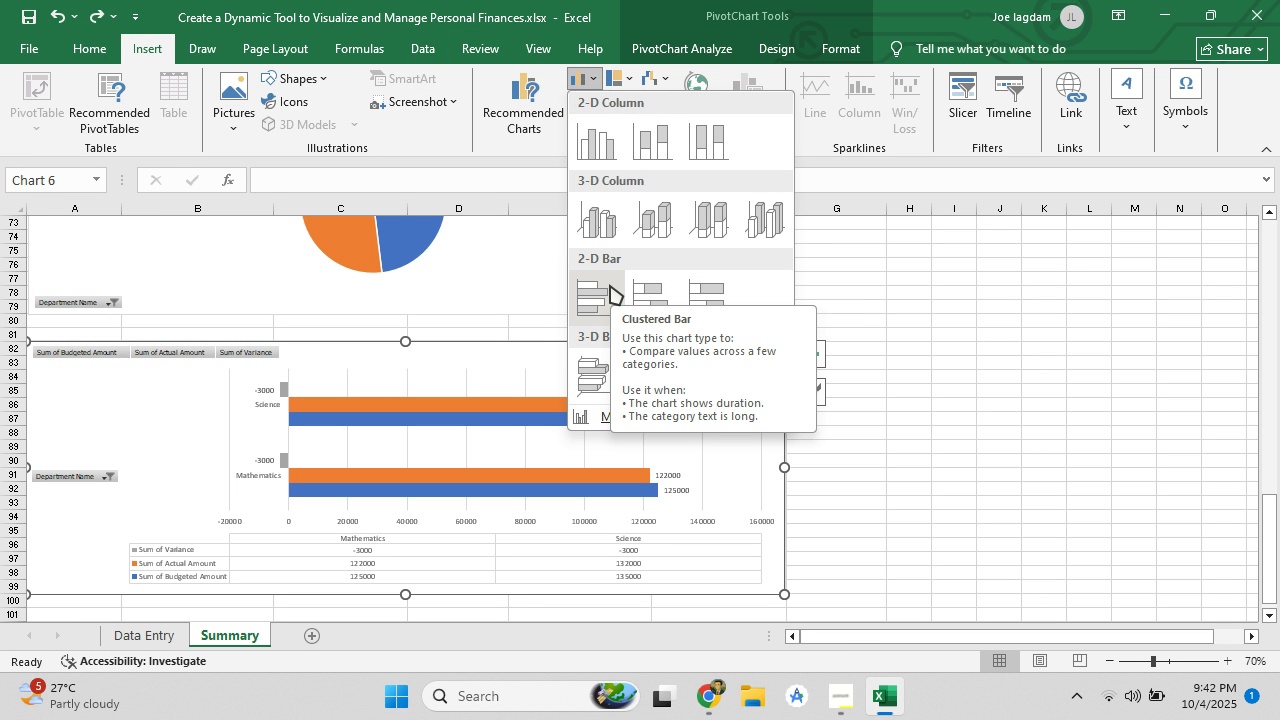 
wait(35.92)
 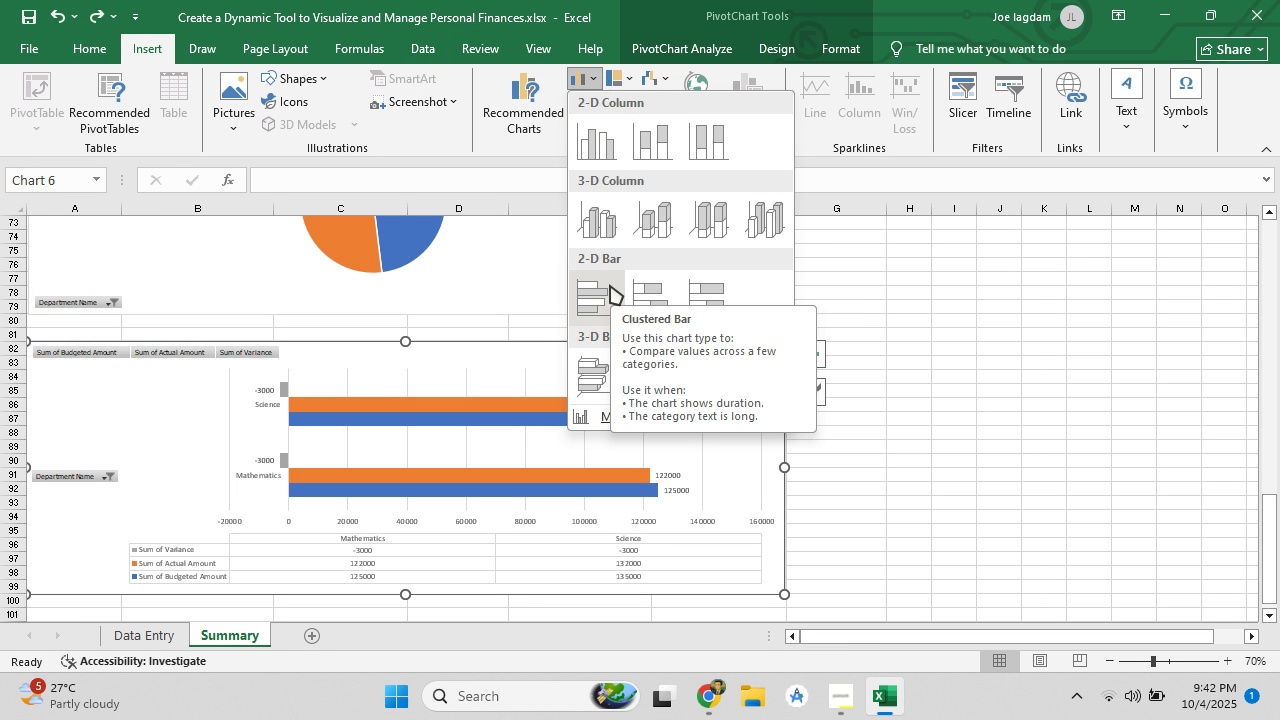 
left_click([712, 681])
 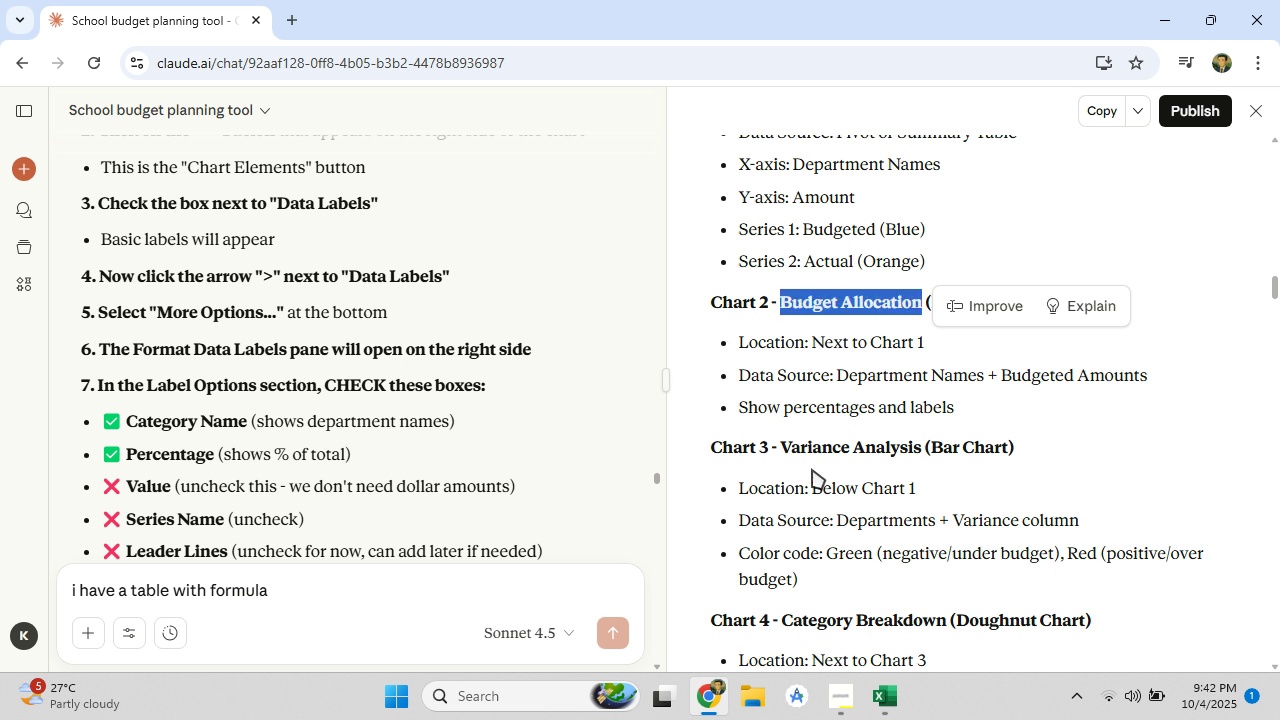 
scroll: coordinate [812, 469], scroll_direction: up, amount: 4.0
 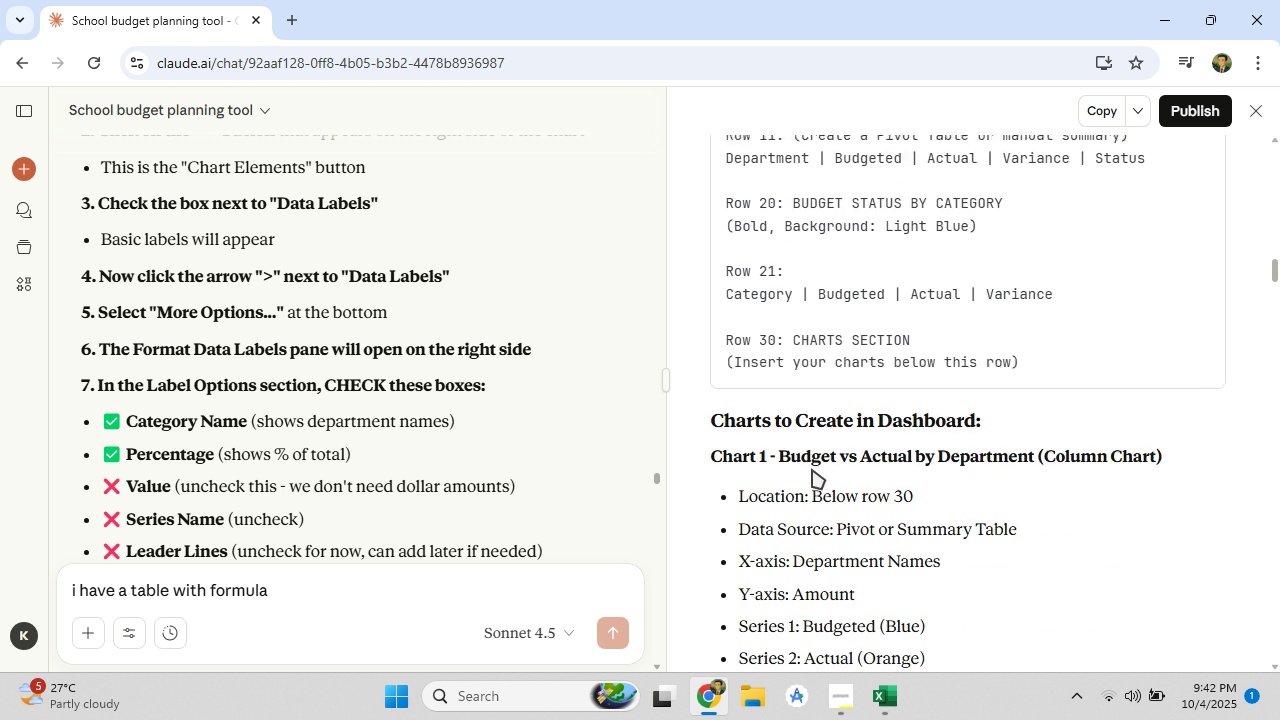 
scroll: coordinate [812, 469], scroll_direction: down, amount: 1.0
 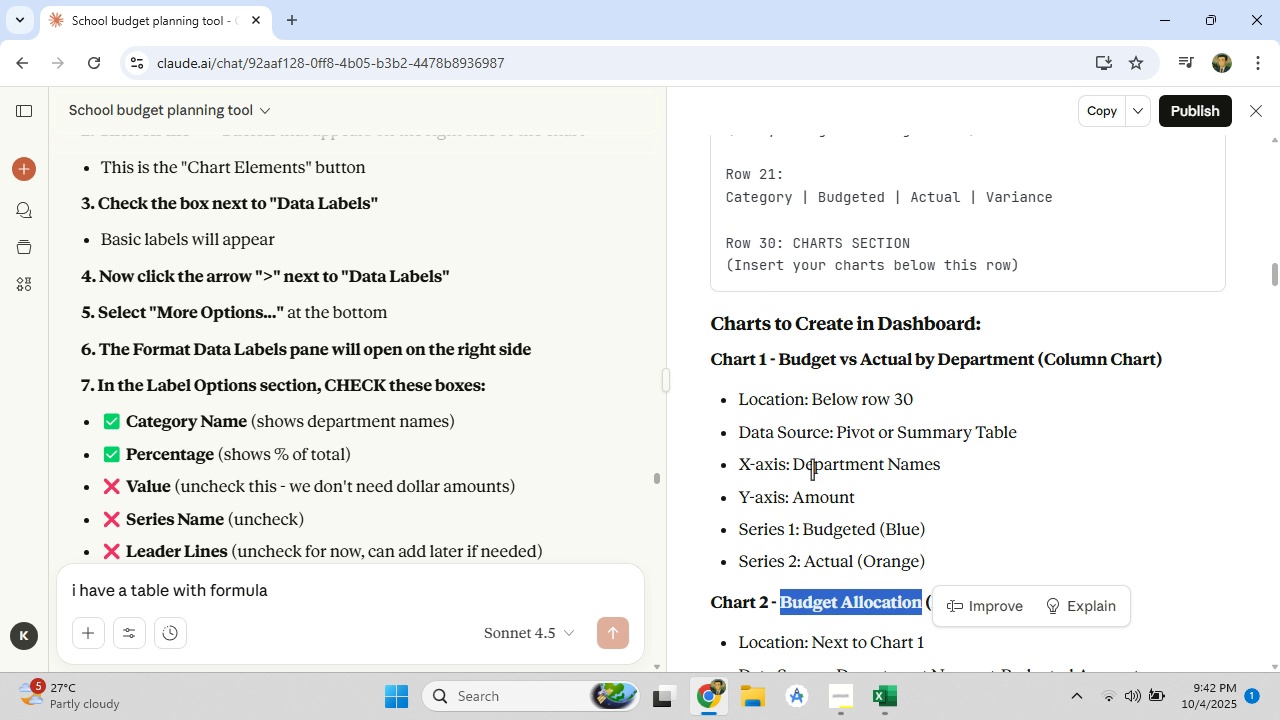 
wait(19.44)
 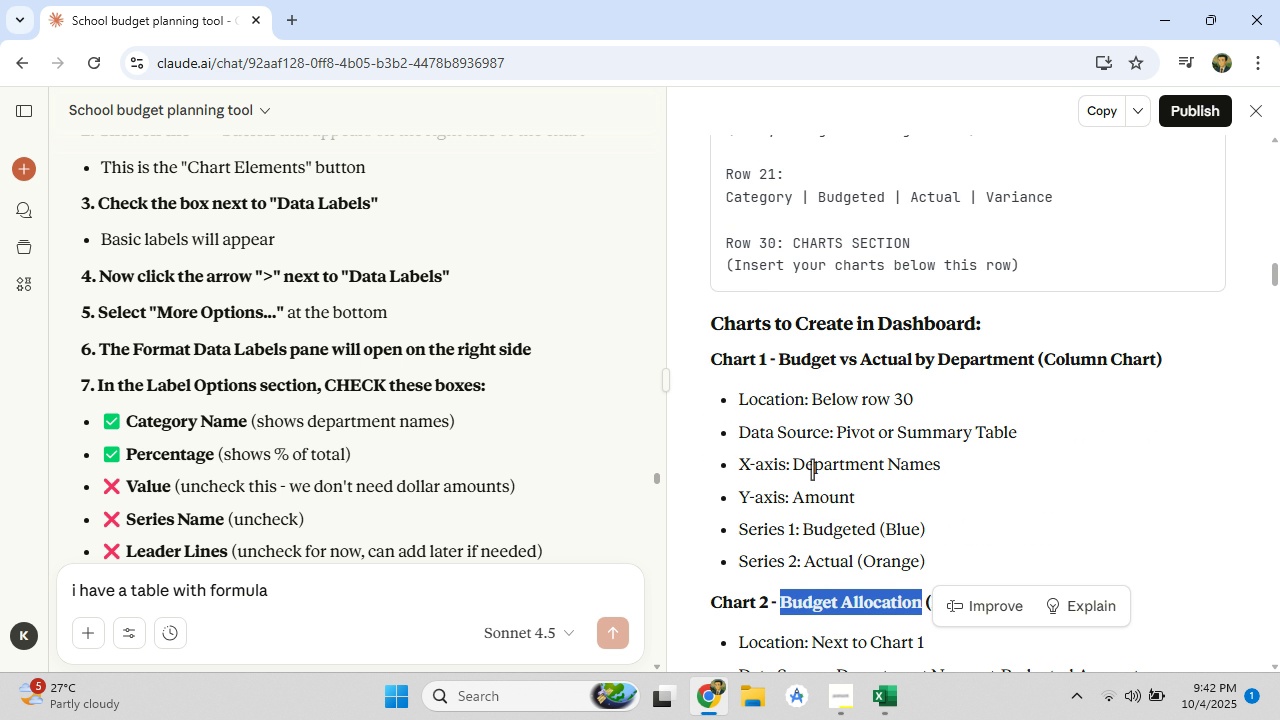 
scroll: coordinate [833, 485], scroll_direction: down, amount: 3.0
 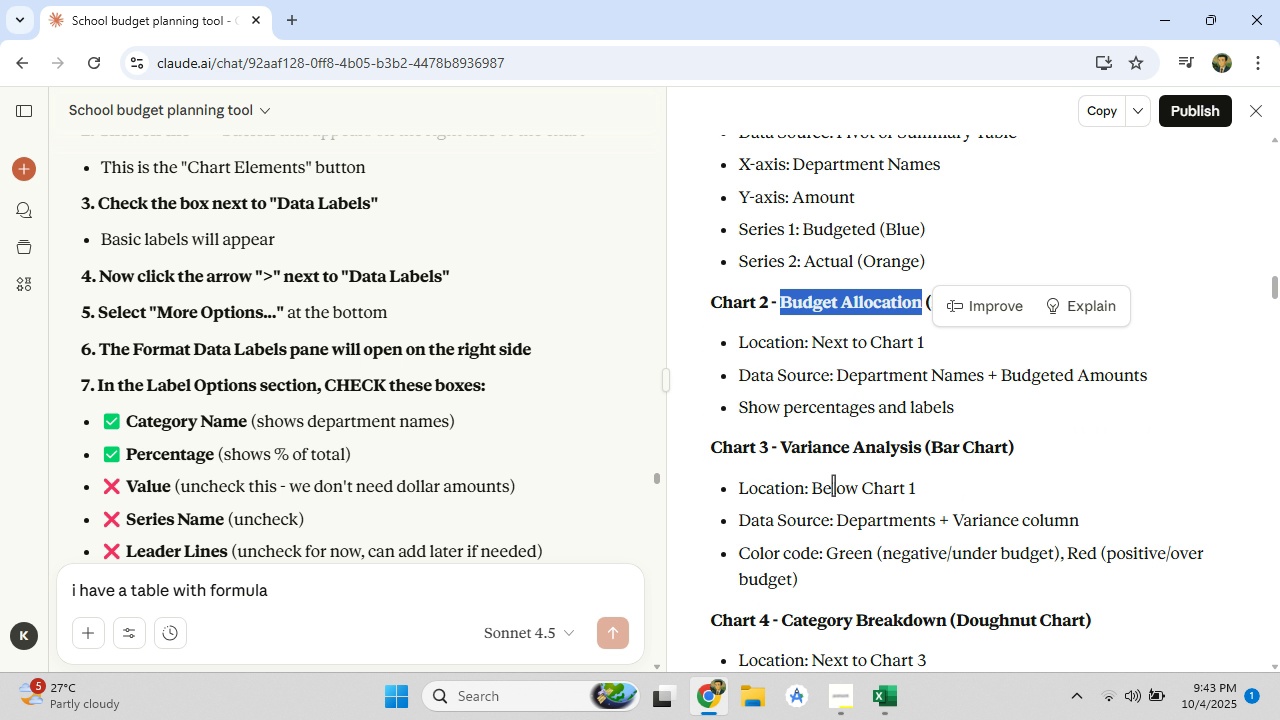 
wait(46.7)
 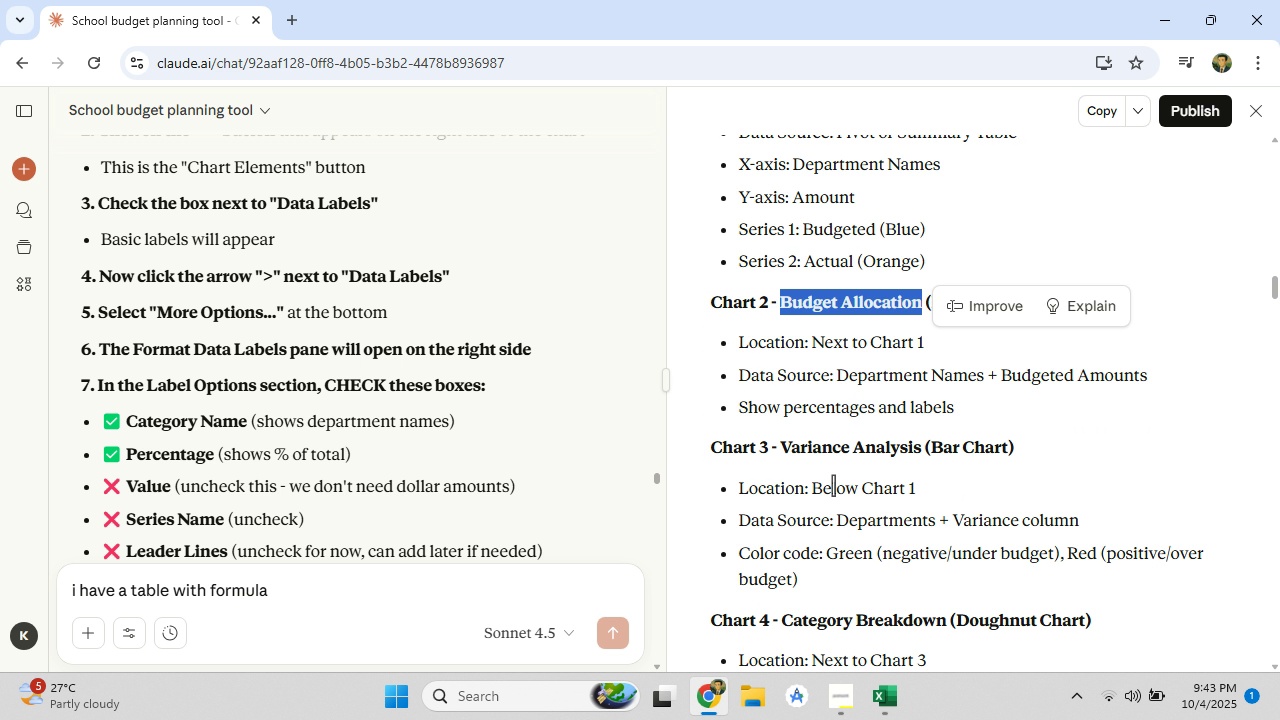 
left_click([879, 702])
 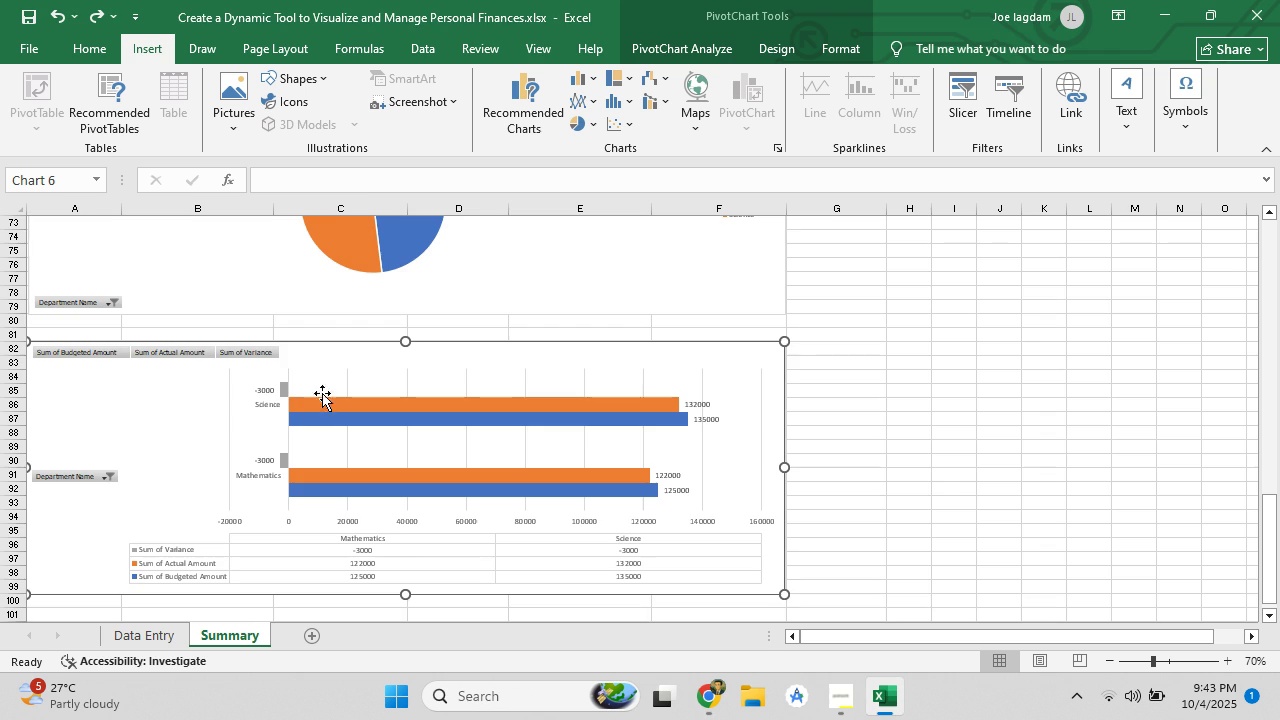 
scroll: coordinate [300, 376], scroll_direction: up, amount: 13.0
 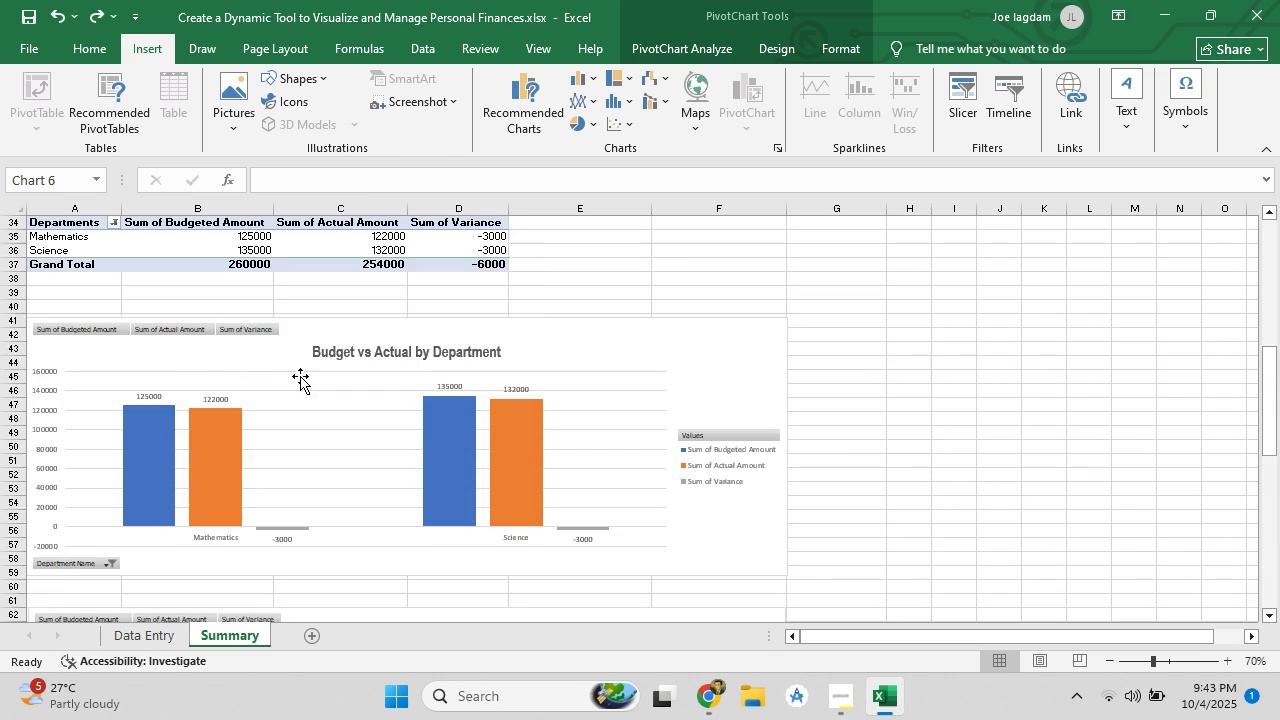 
scroll: coordinate [355, 483], scroll_direction: down, amount: 15.0
 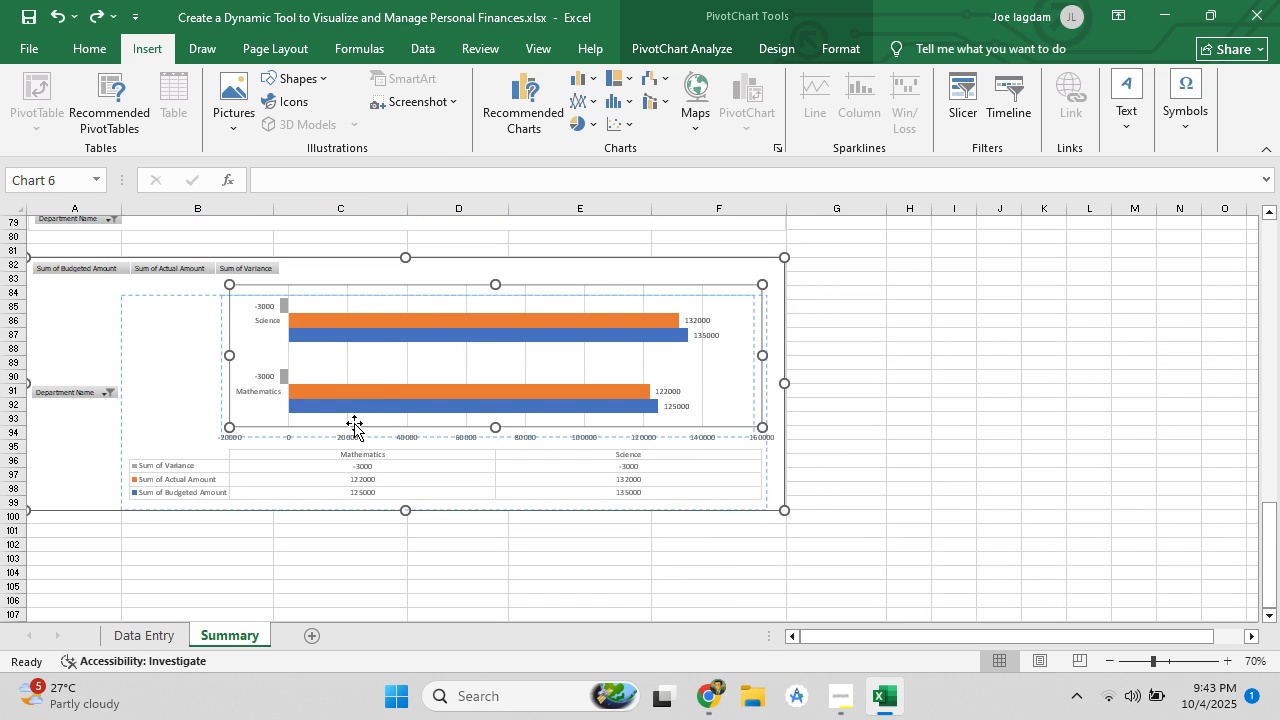 
key(Control+Z)
 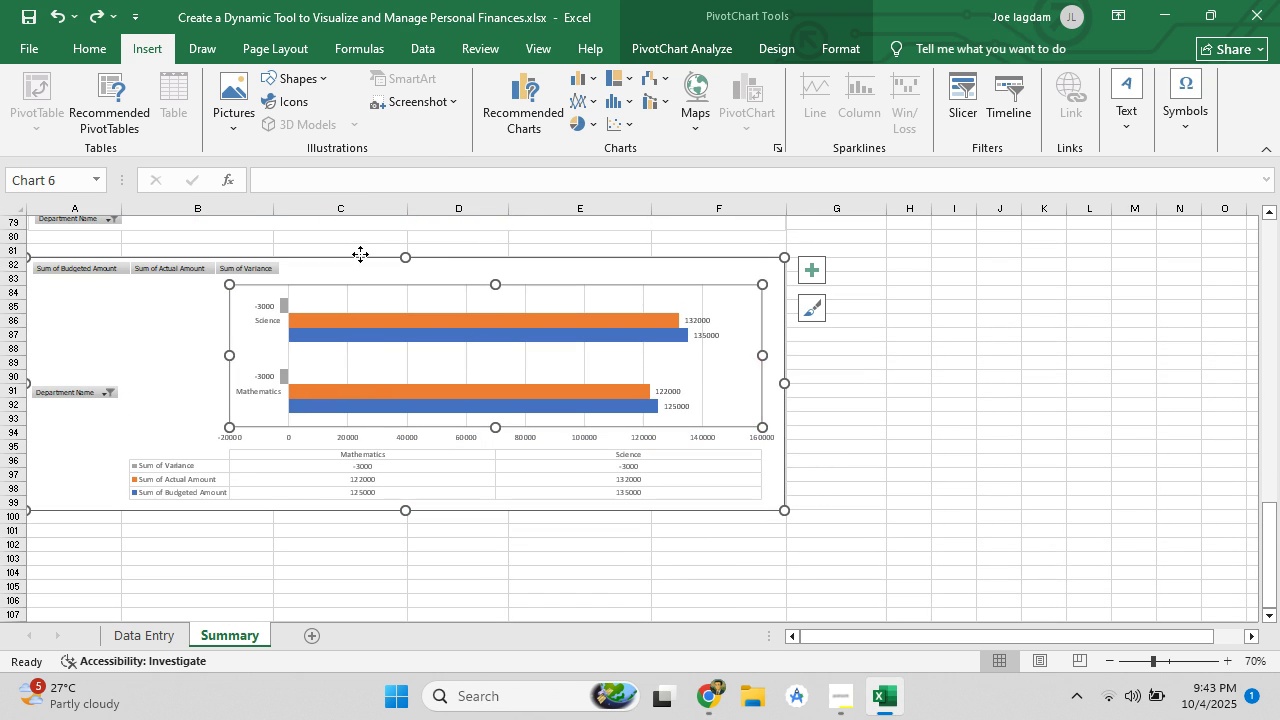 
left_click([360, 254])
 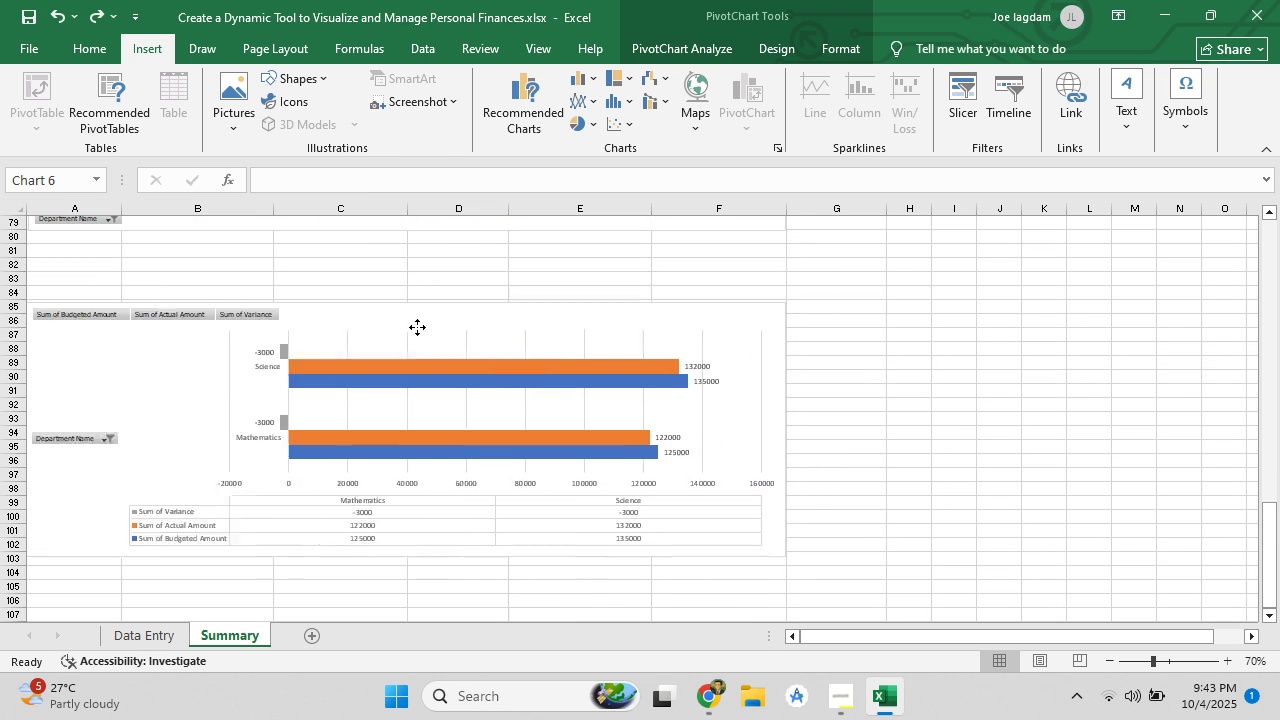 
scroll: coordinate [325, 364], scroll_direction: up, amount: 19.0
 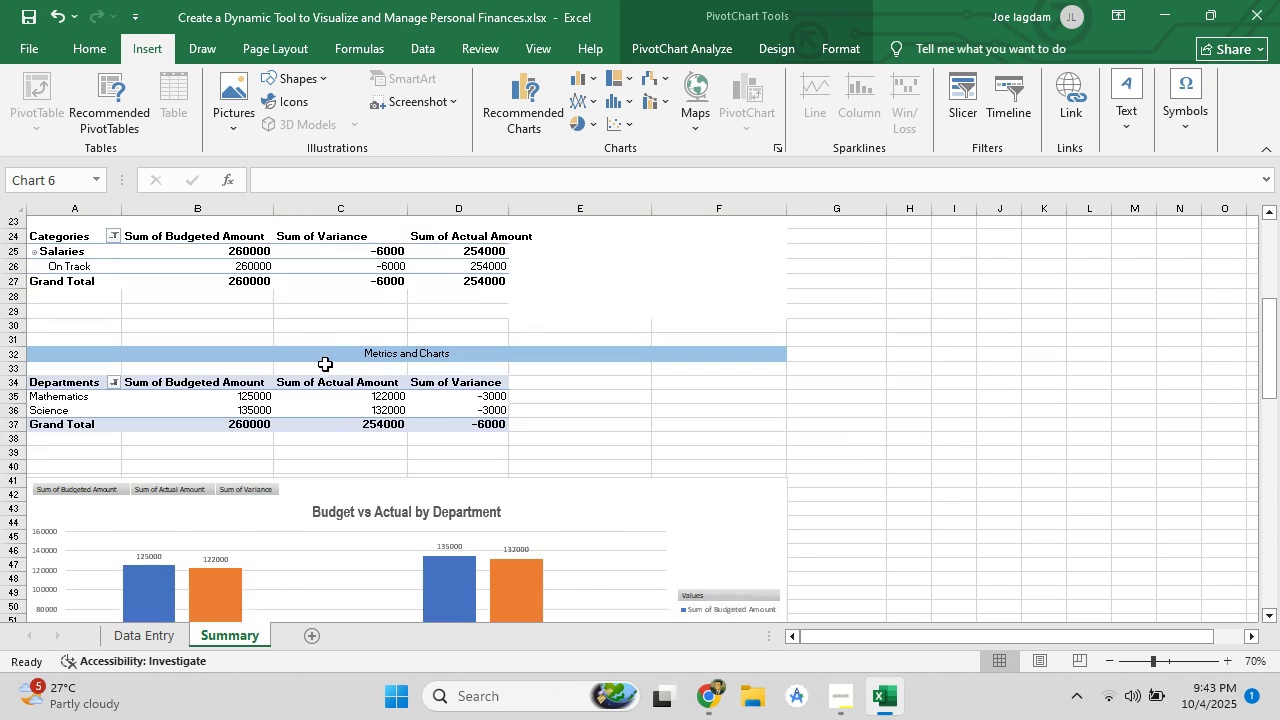 
scroll: coordinate [325, 364], scroll_direction: down, amount: 3.0
 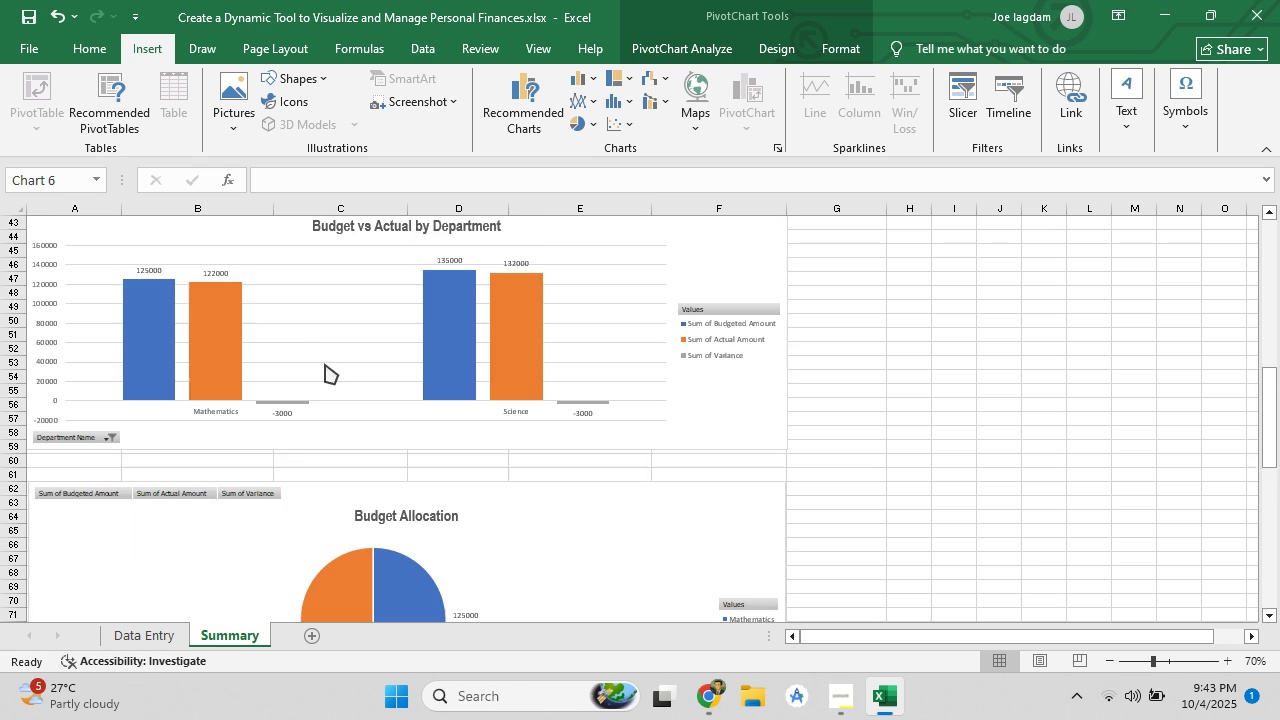 
scroll: coordinate [362, 479], scroll_direction: up, amount: 6.0
 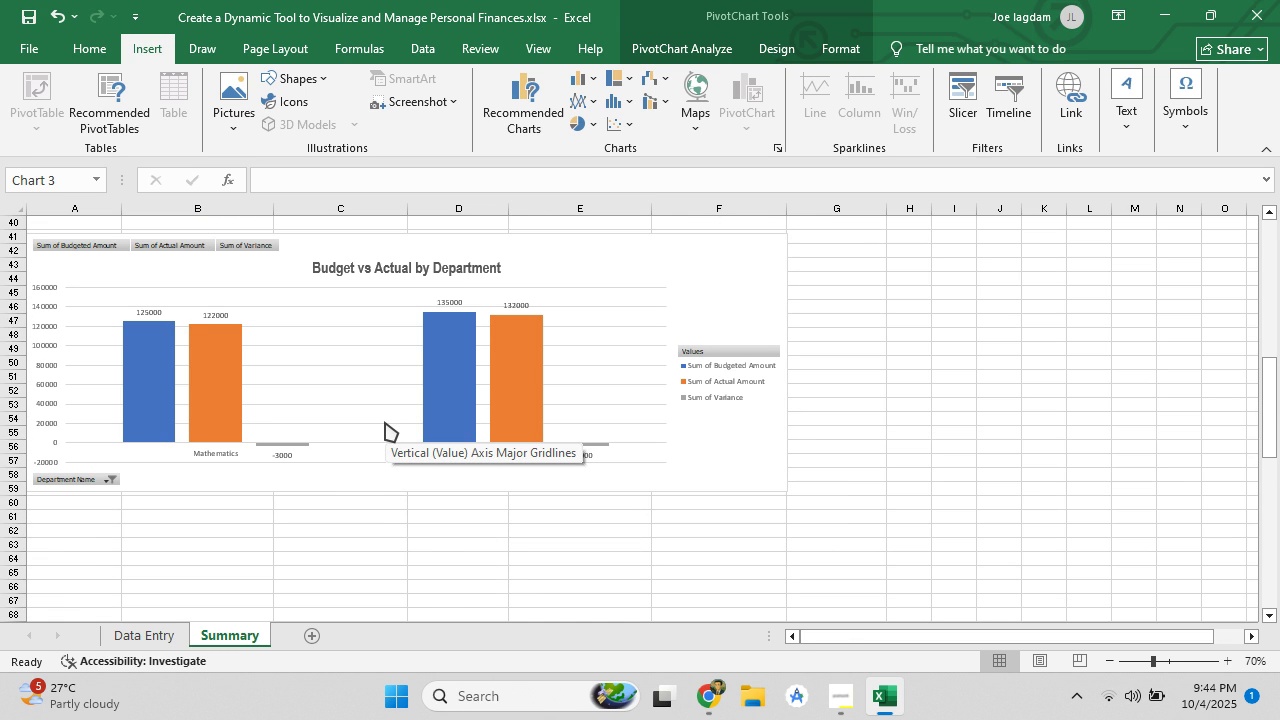 
wait(7.05)
 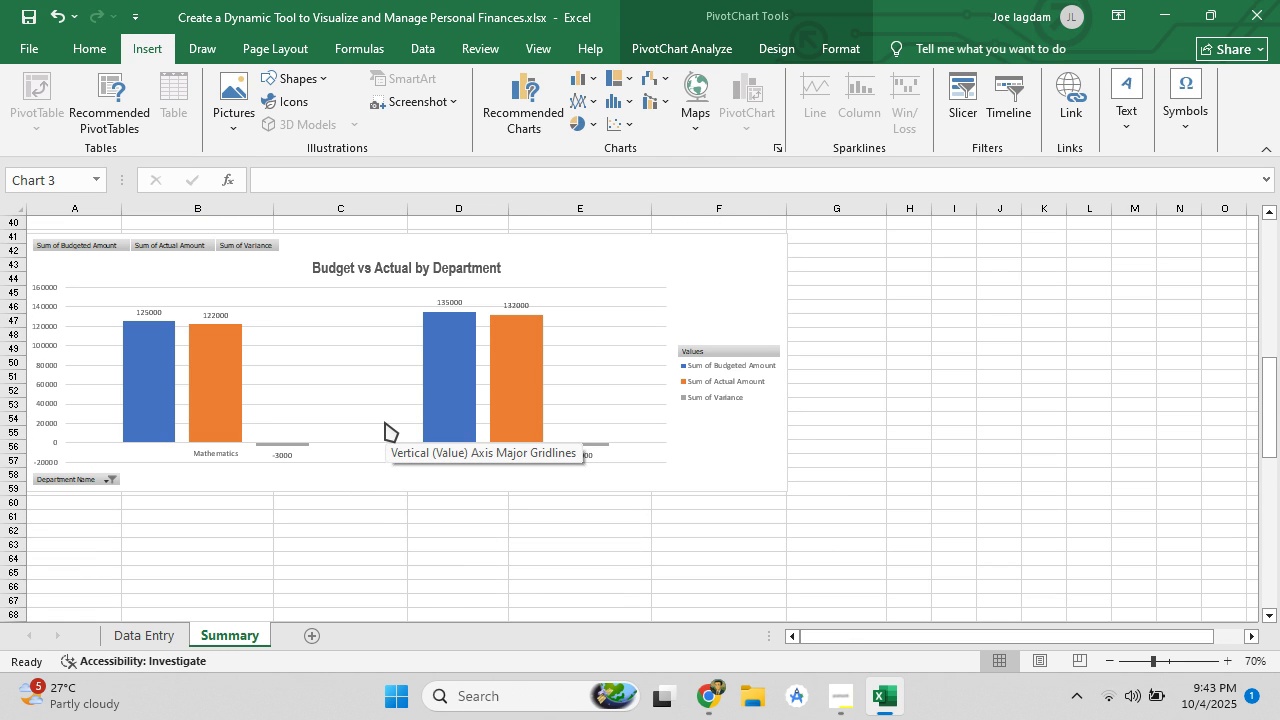 
scroll: coordinate [388, 403], scroll_direction: up, amount: 4.0
 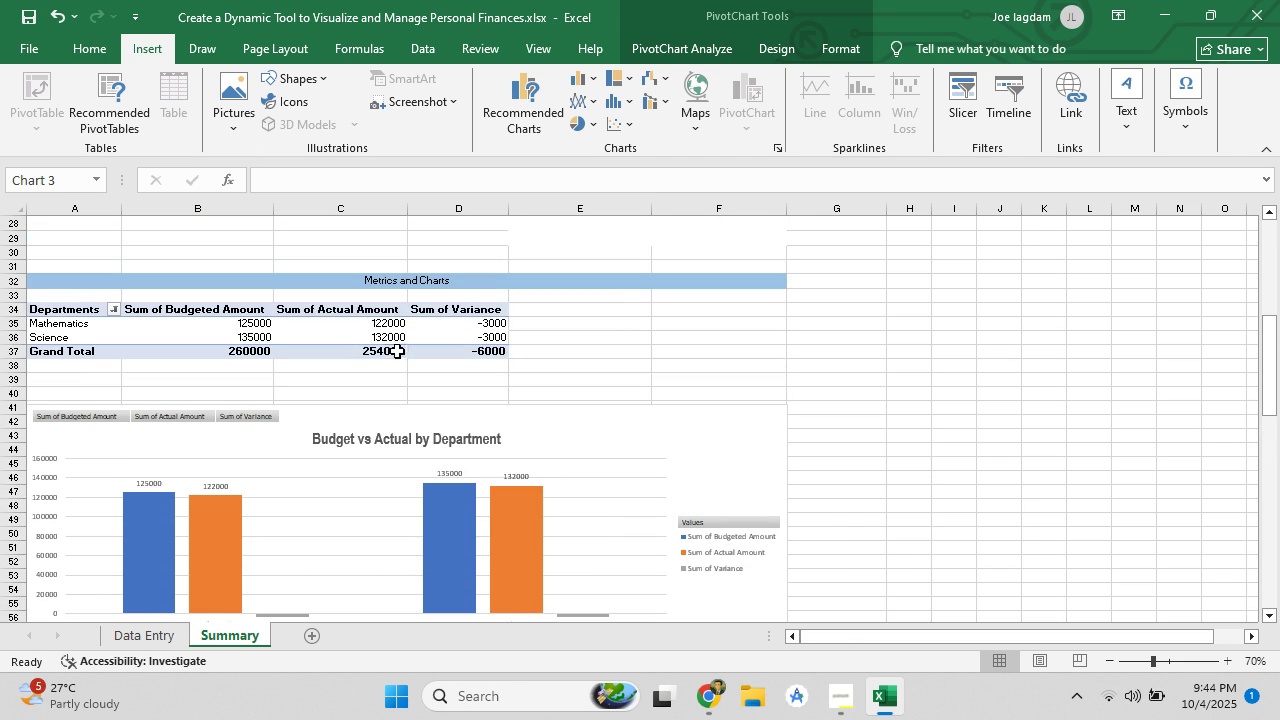 
left_click([397, 351])
 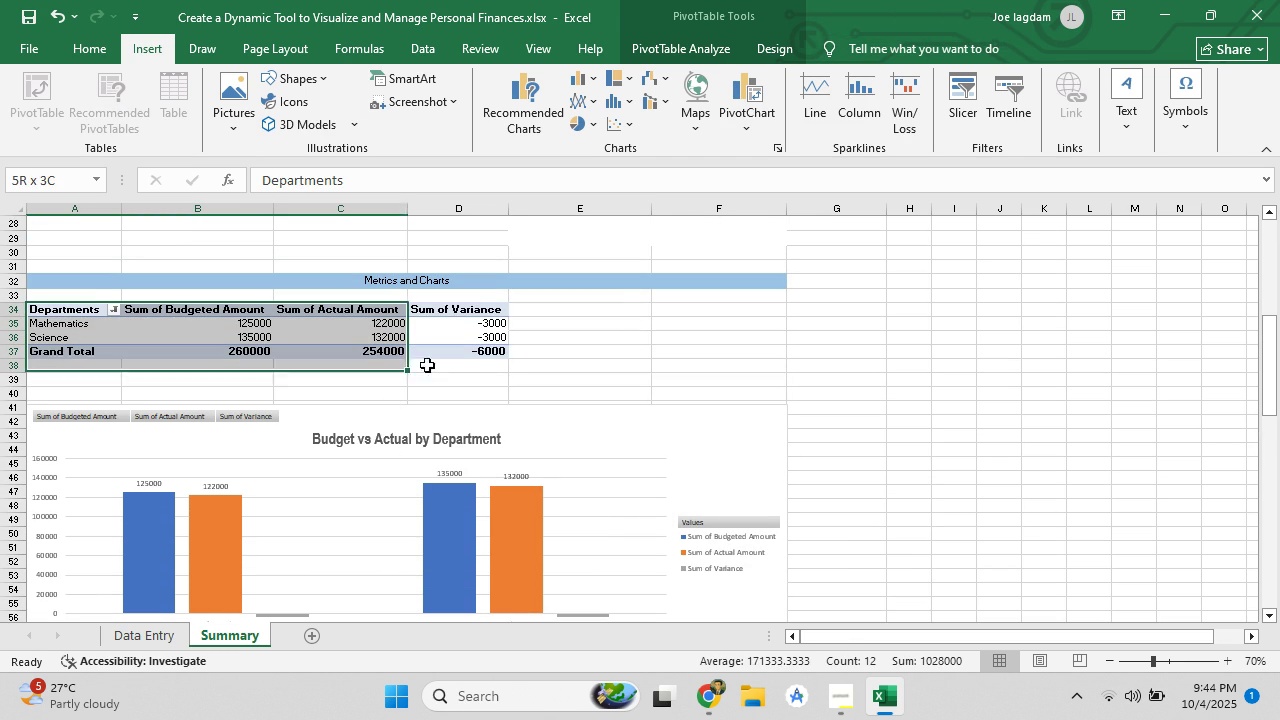 
mouse_move([465, 354])
 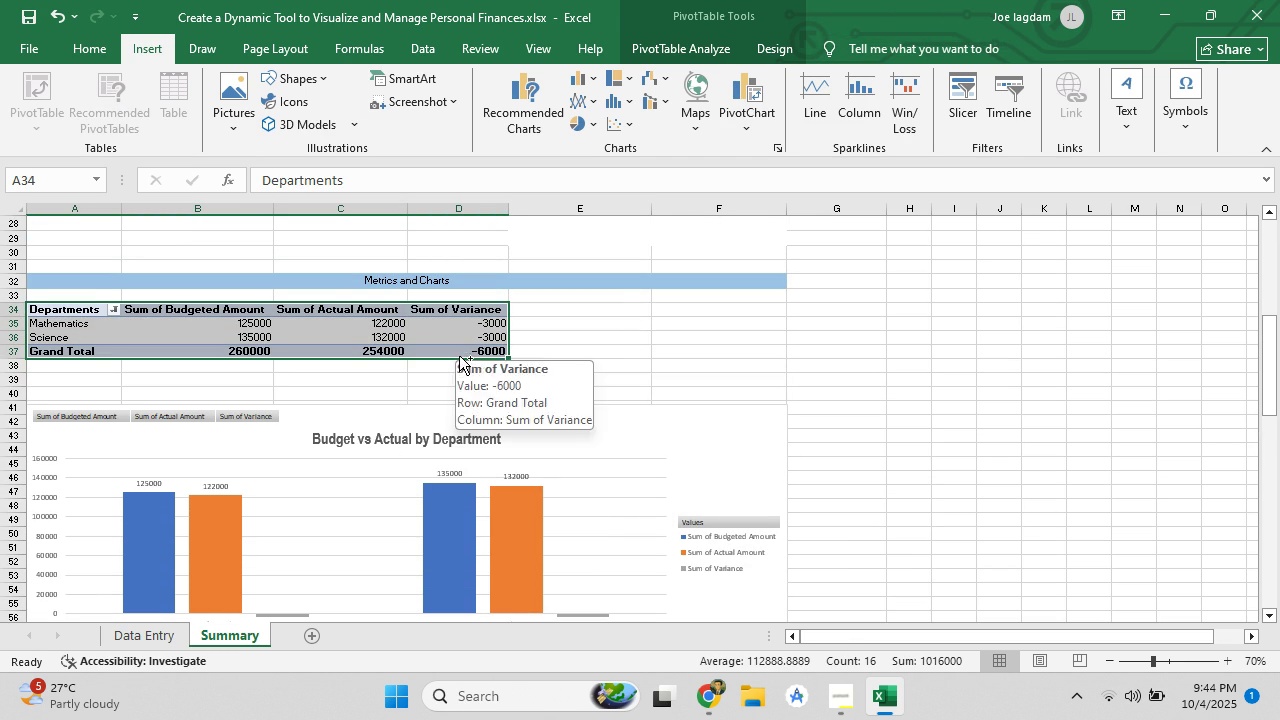 
hold_key(key=ControlLeft, duration=1.5)
 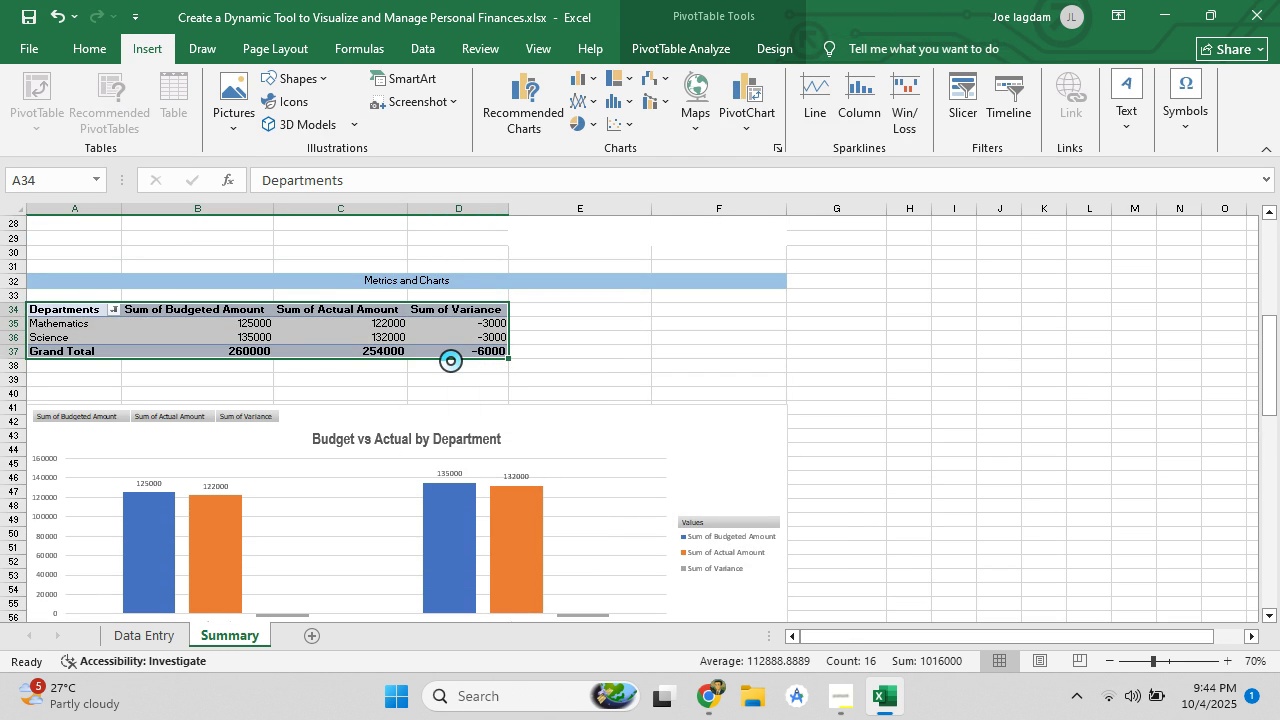 
key(Control+C)
 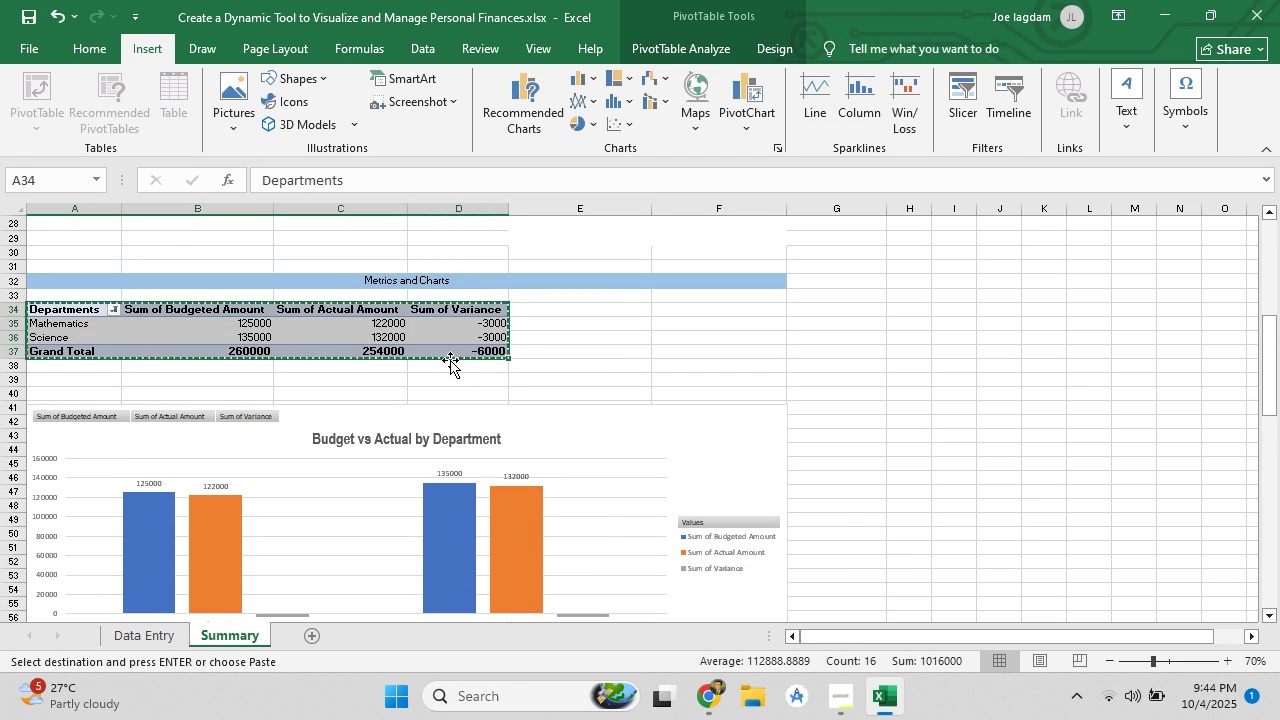 
scroll: coordinate [438, 379], scroll_direction: down, amount: 4.0
 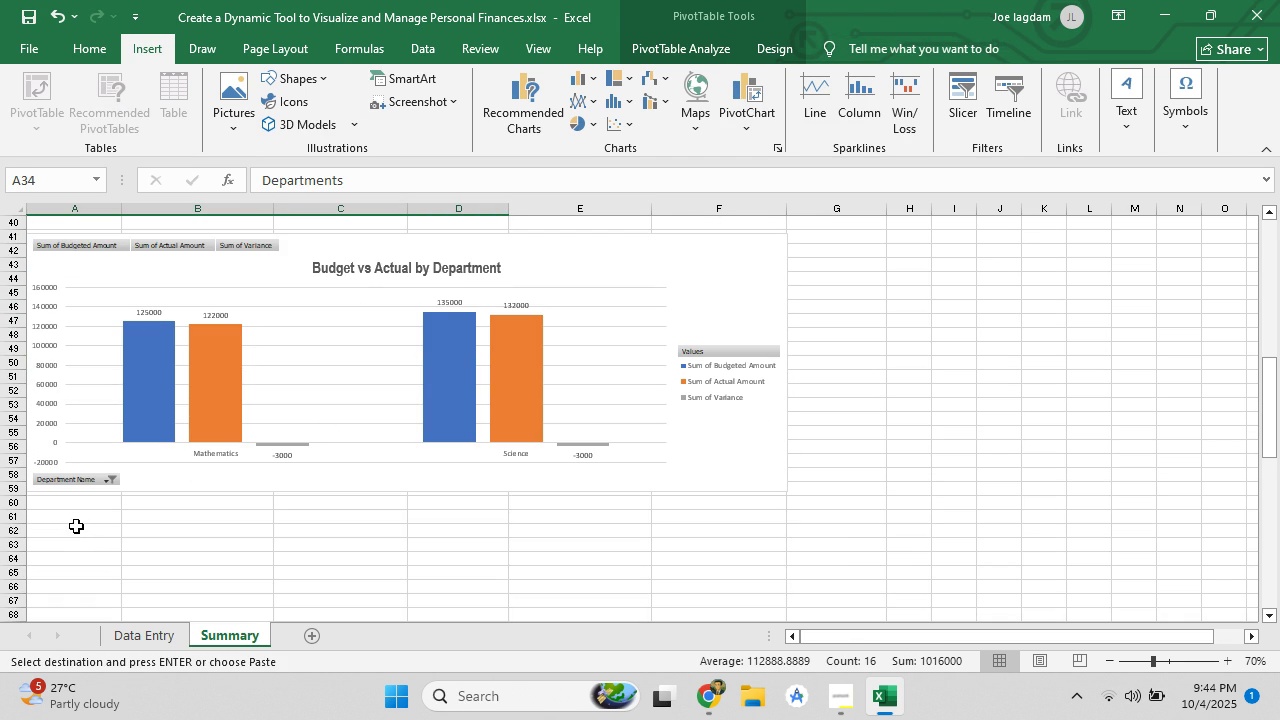 
left_click([75, 524])
 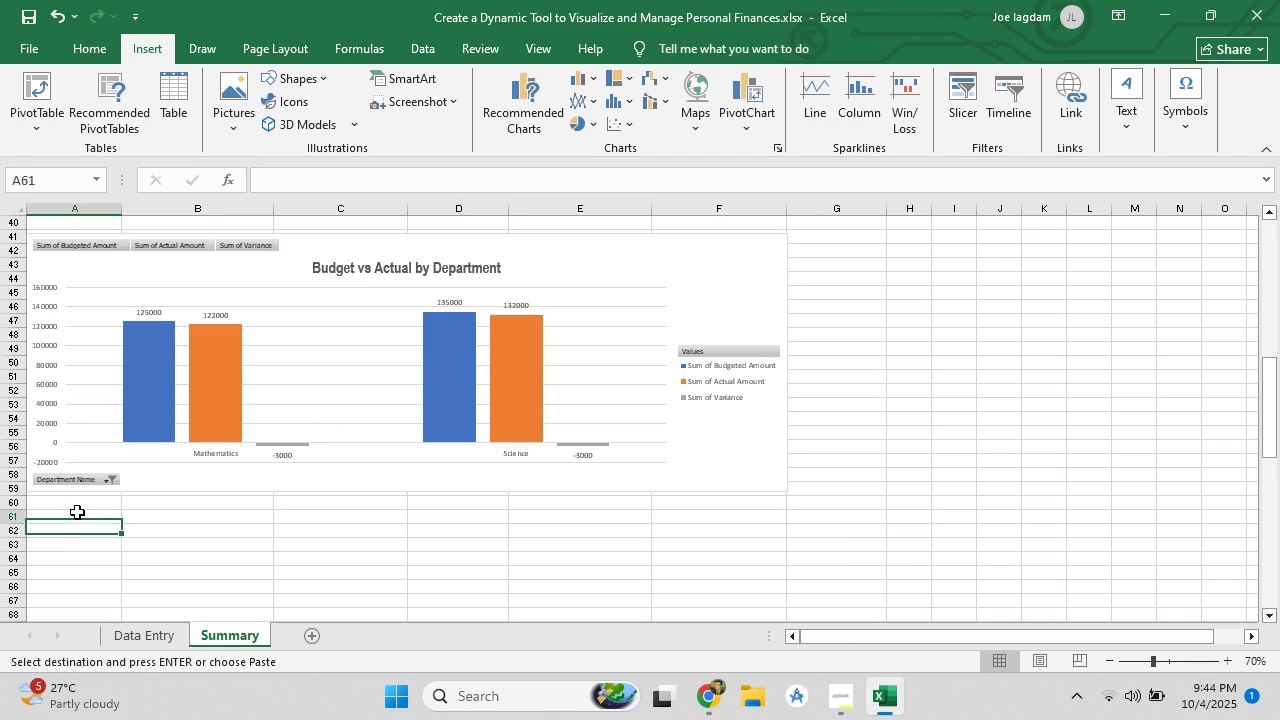 
left_click([77, 512])
 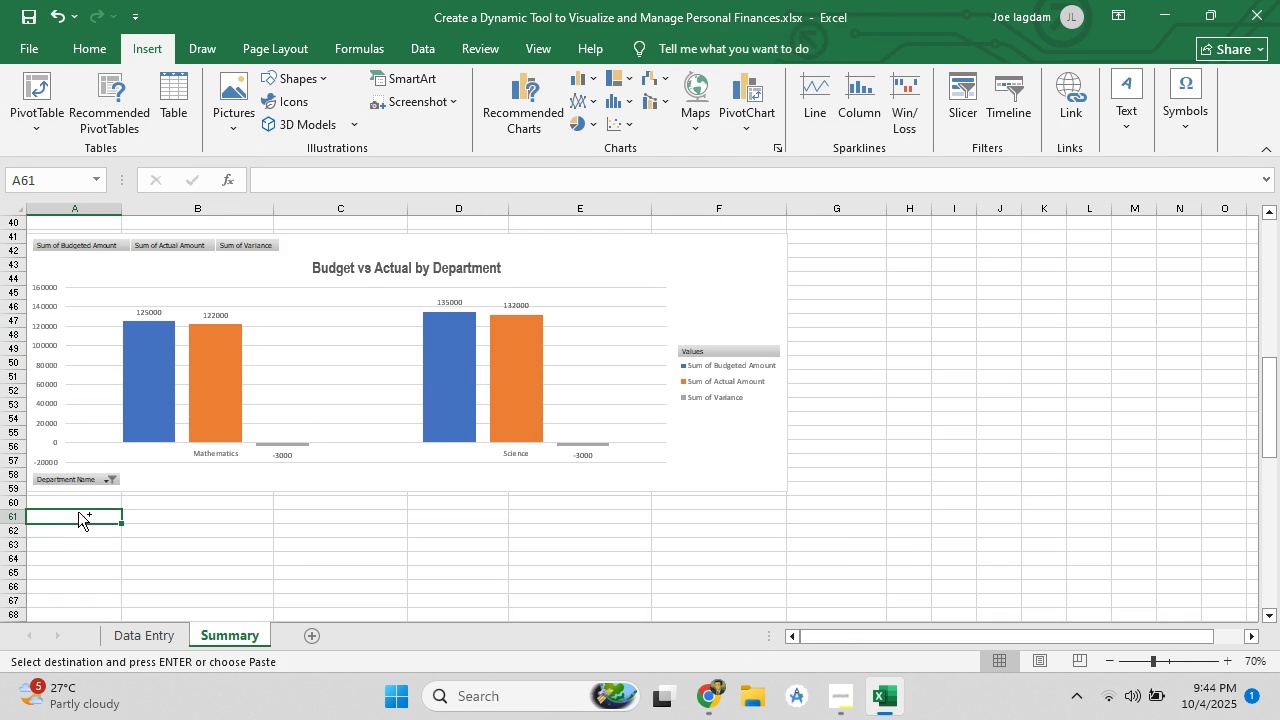 
key(Control+V)
 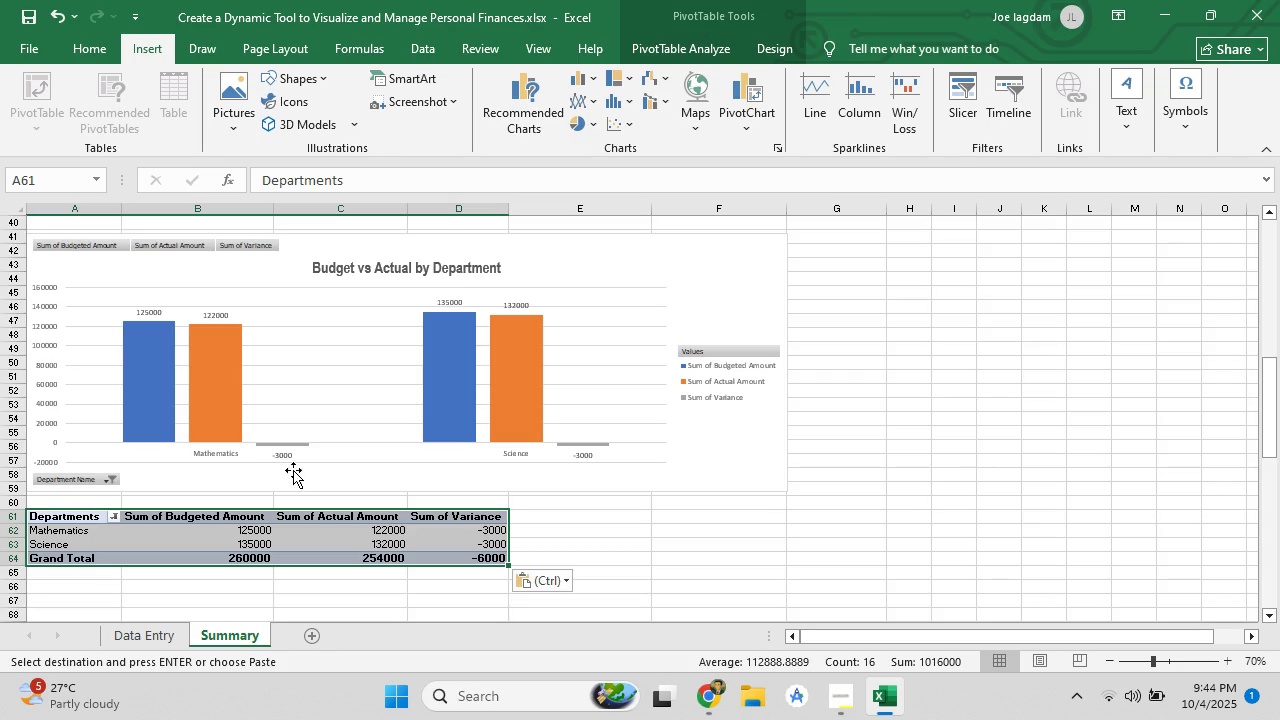 
scroll: coordinate [476, 462], scroll_direction: down, amount: 5.0
 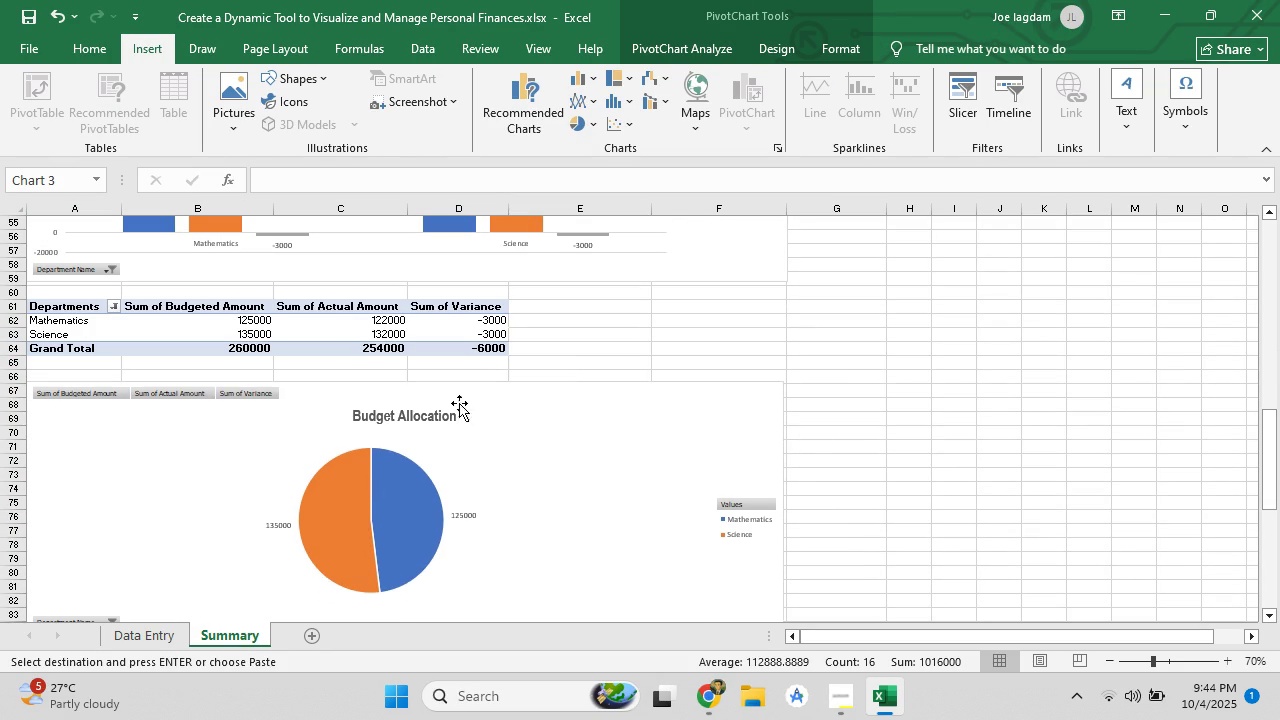 
scroll: coordinate [613, 399], scroll_direction: up, amount: 5.0
 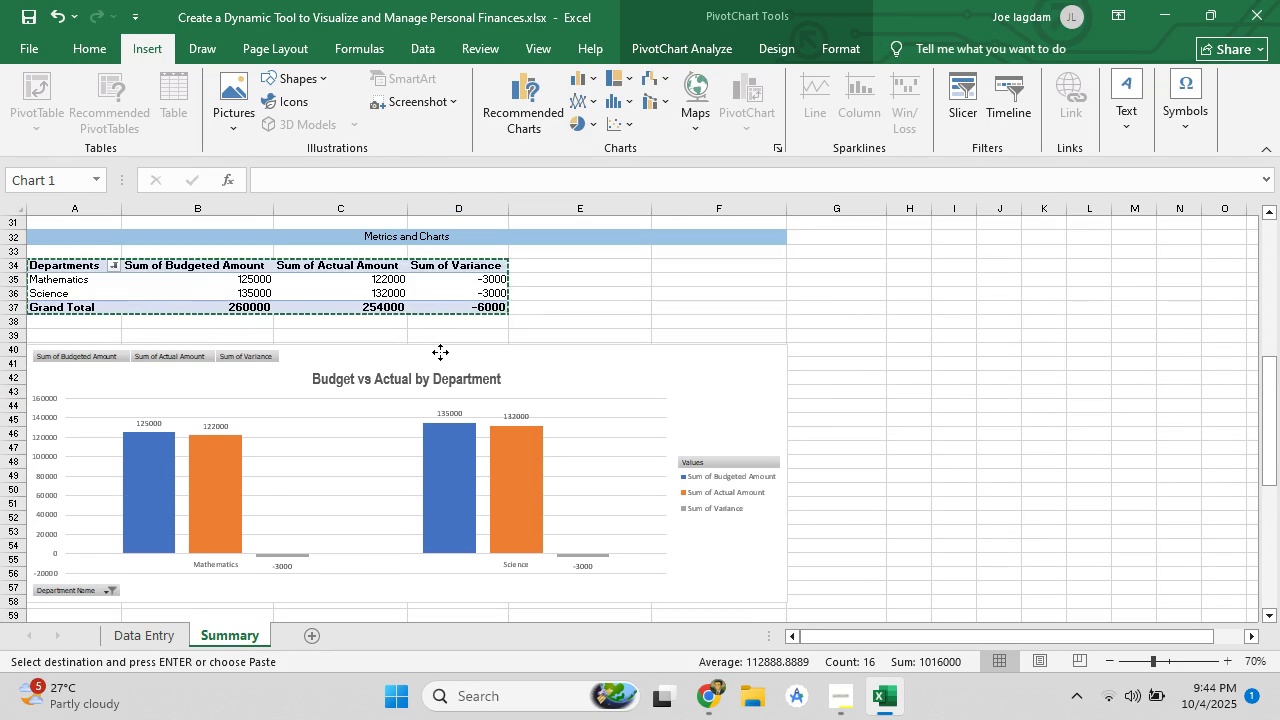 
wait(5.53)
 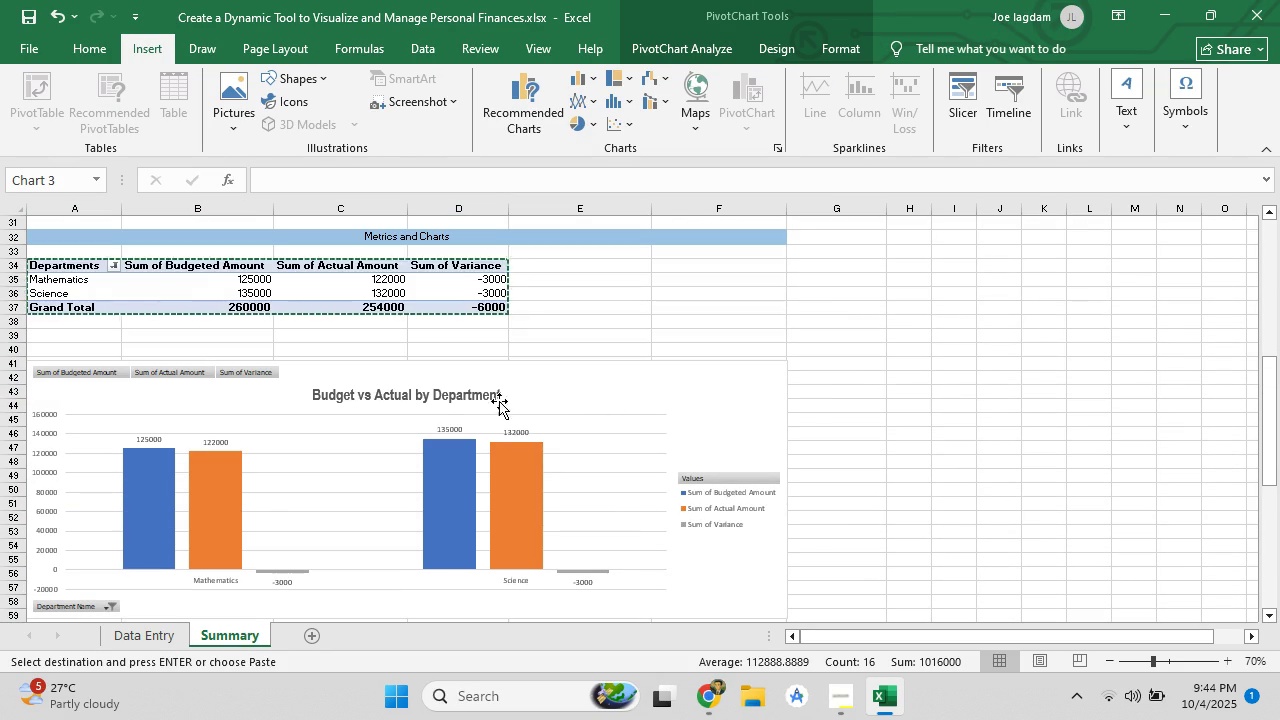 
scroll: coordinate [437, 360], scroll_direction: down, amount: 9.0
 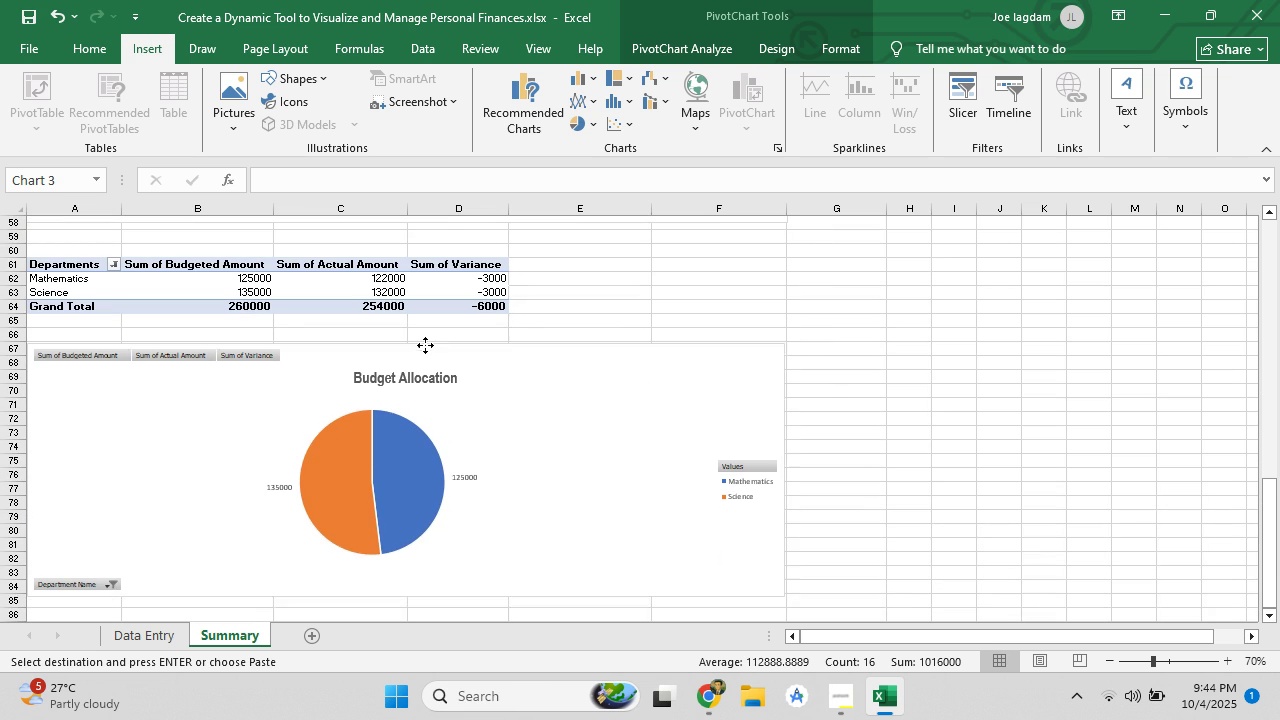 
wait(5.26)
 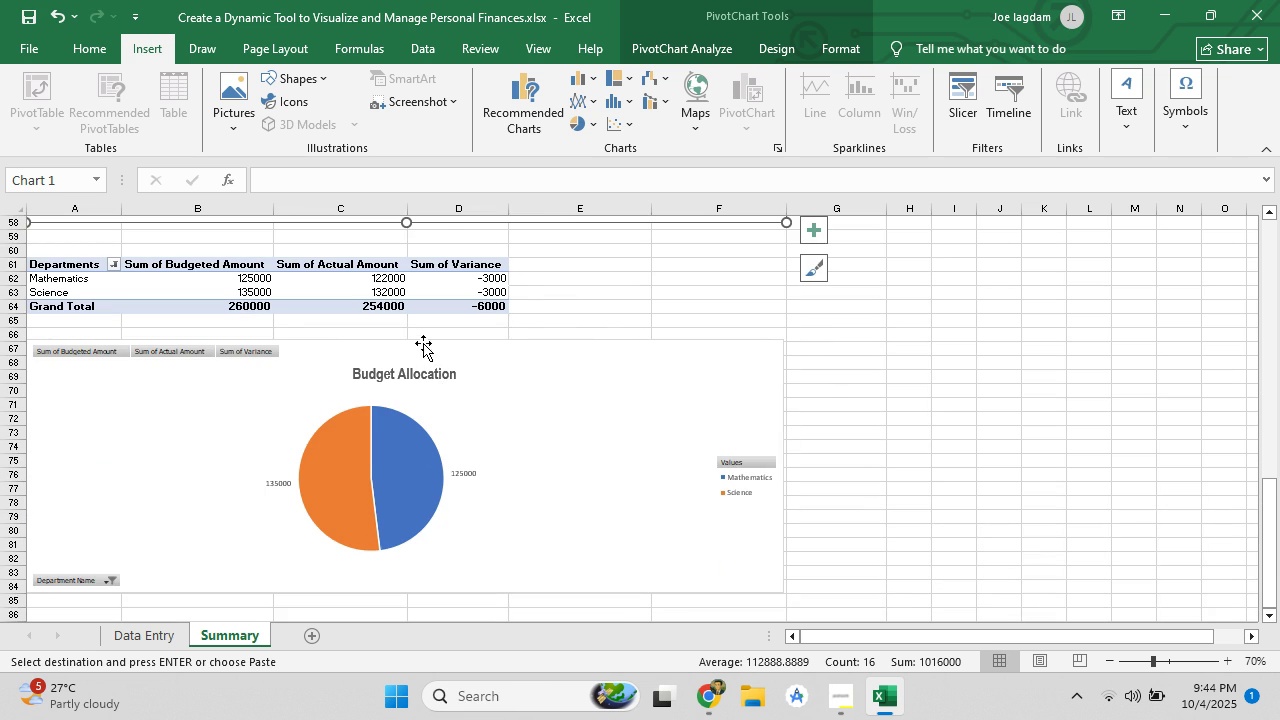 
left_click([615, 315])
 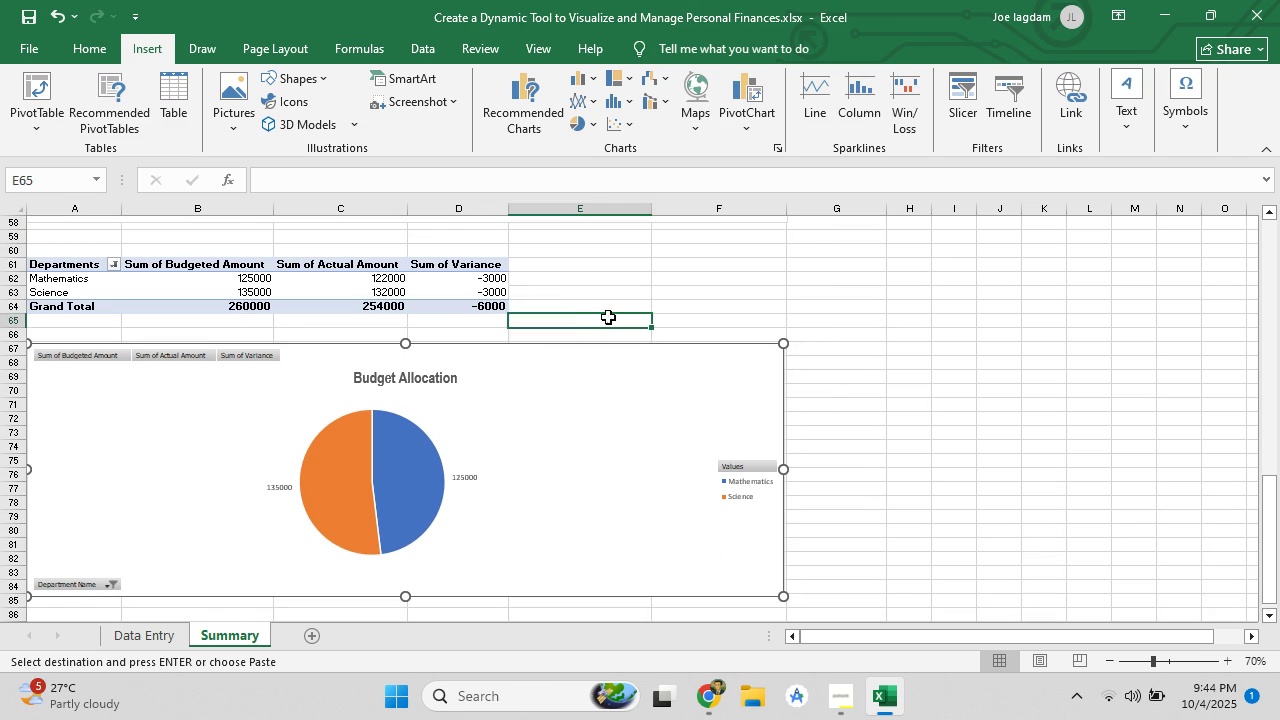 
scroll: coordinate [601, 321], scroll_direction: up, amount: 11.0
 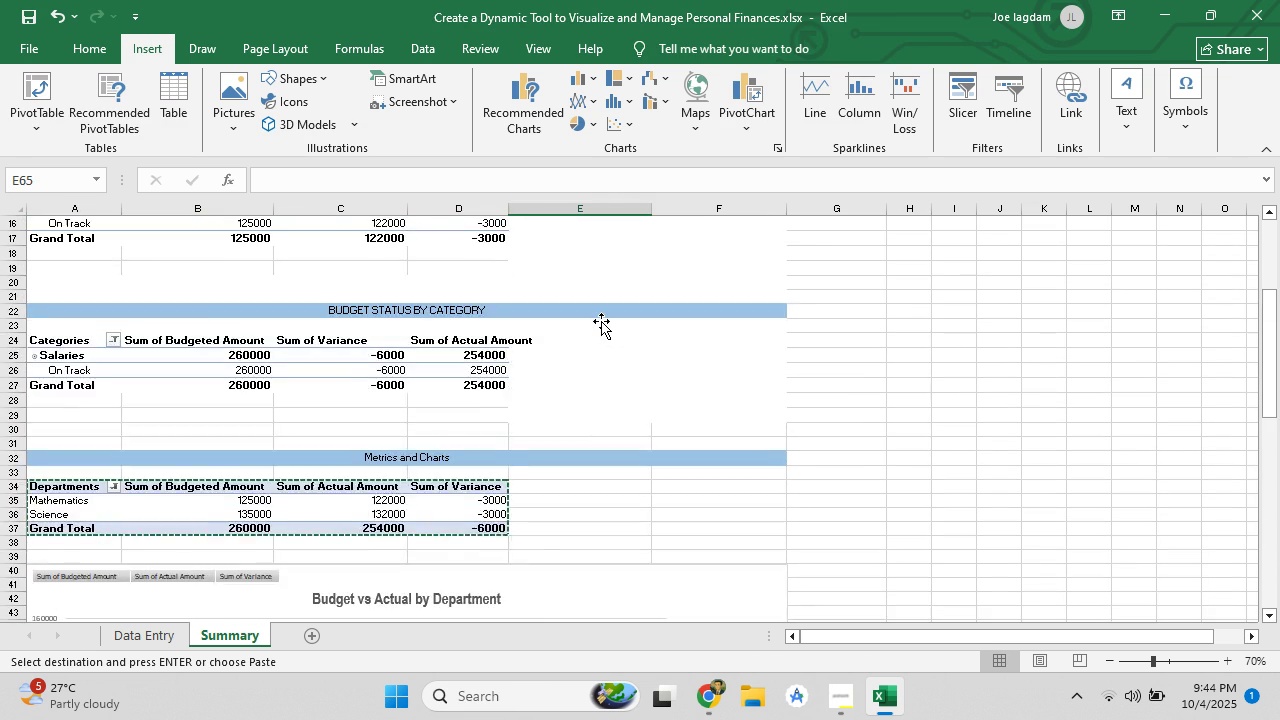 
scroll: coordinate [601, 321], scroll_direction: down, amount: 4.0
 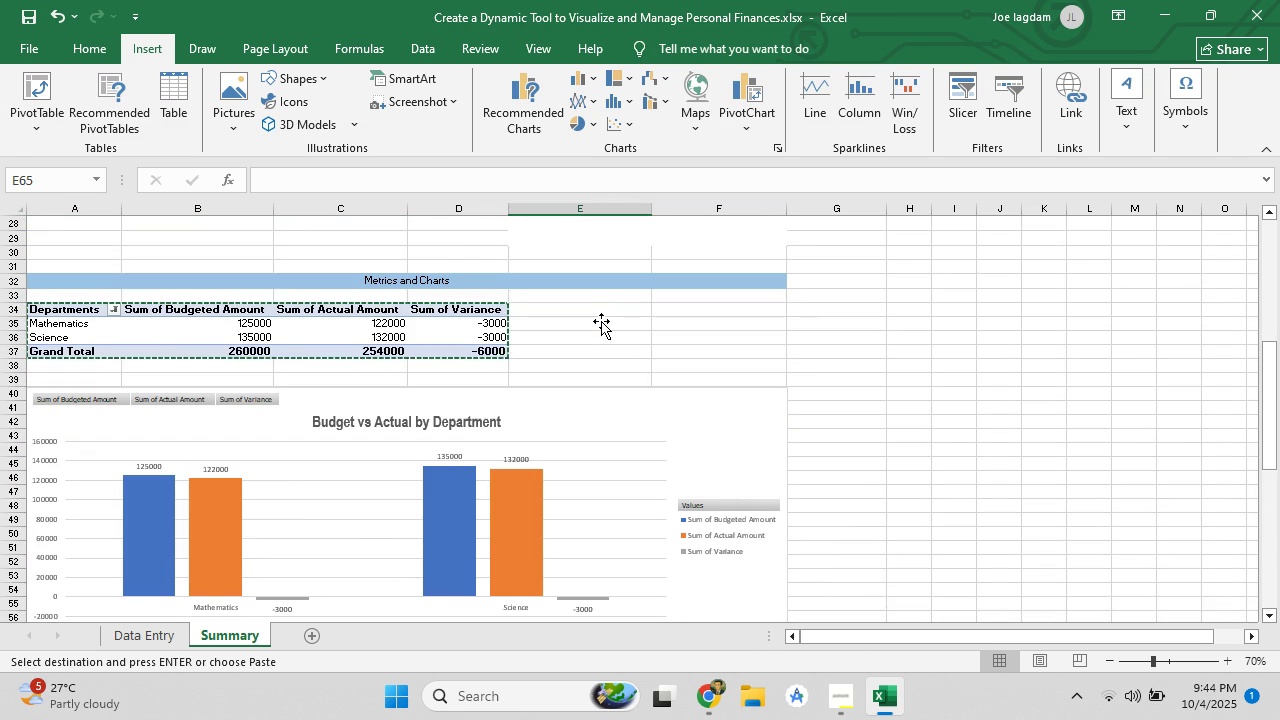 
scroll: coordinate [596, 325], scroll_direction: none, amount: 0.0
 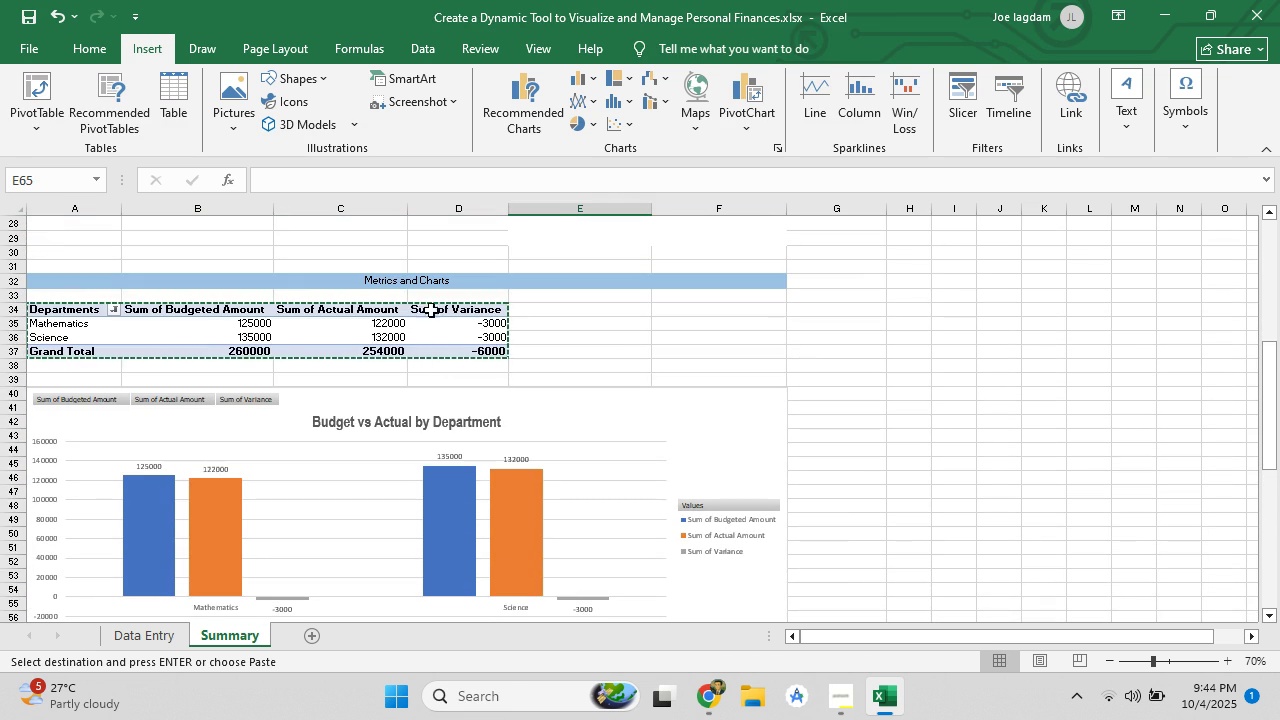 
left_click([613, 338])
 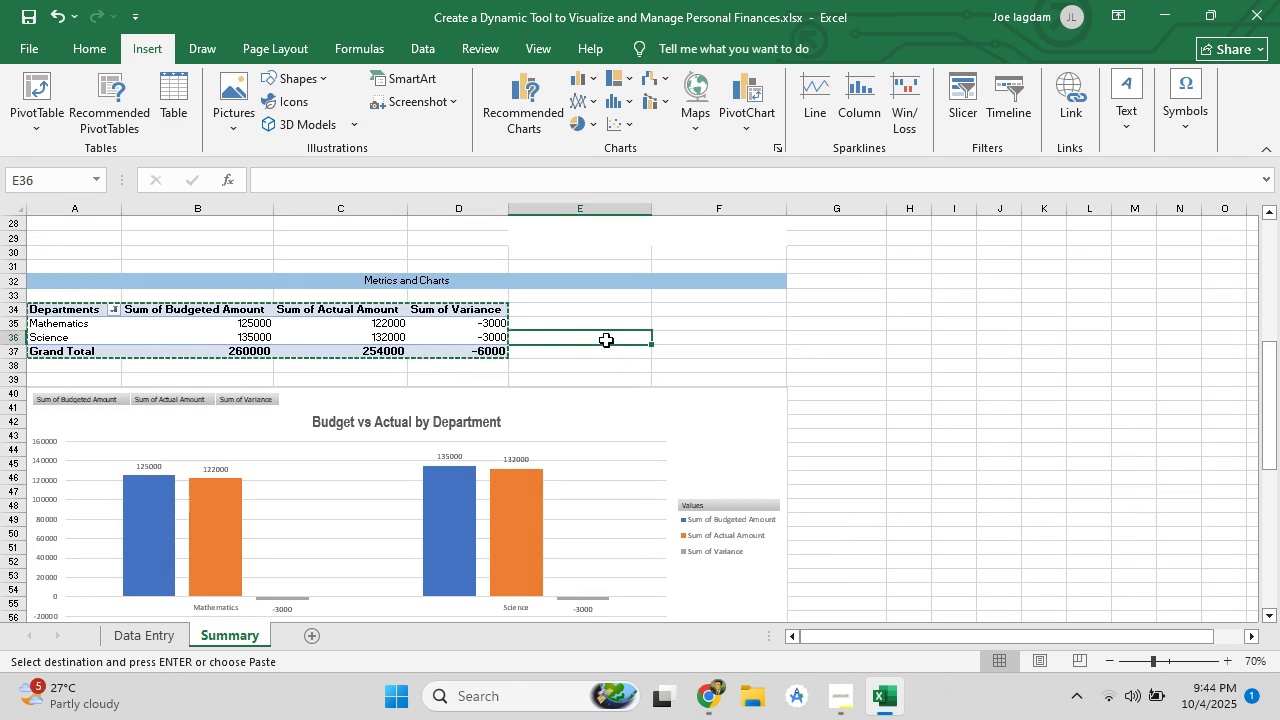 
scroll: coordinate [505, 438], scroll_direction: down, amount: 17.0
 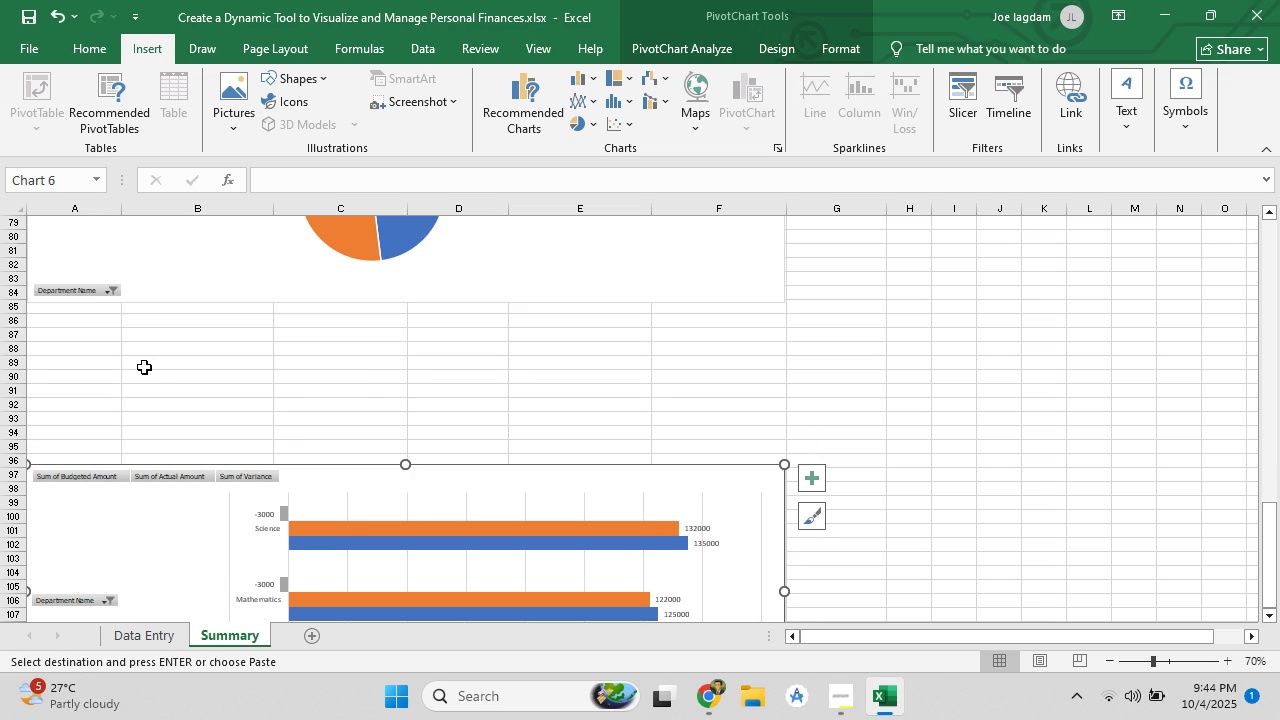 
left_click([108, 332])
 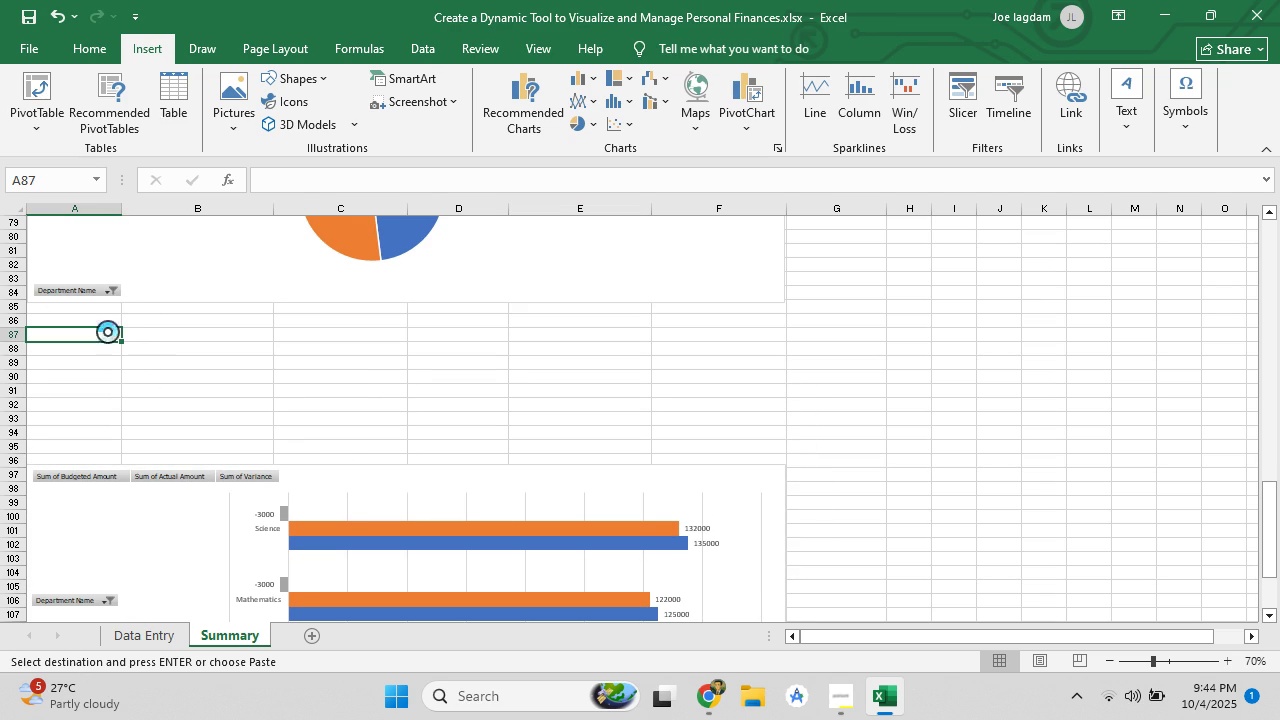 
key(Control+V)
 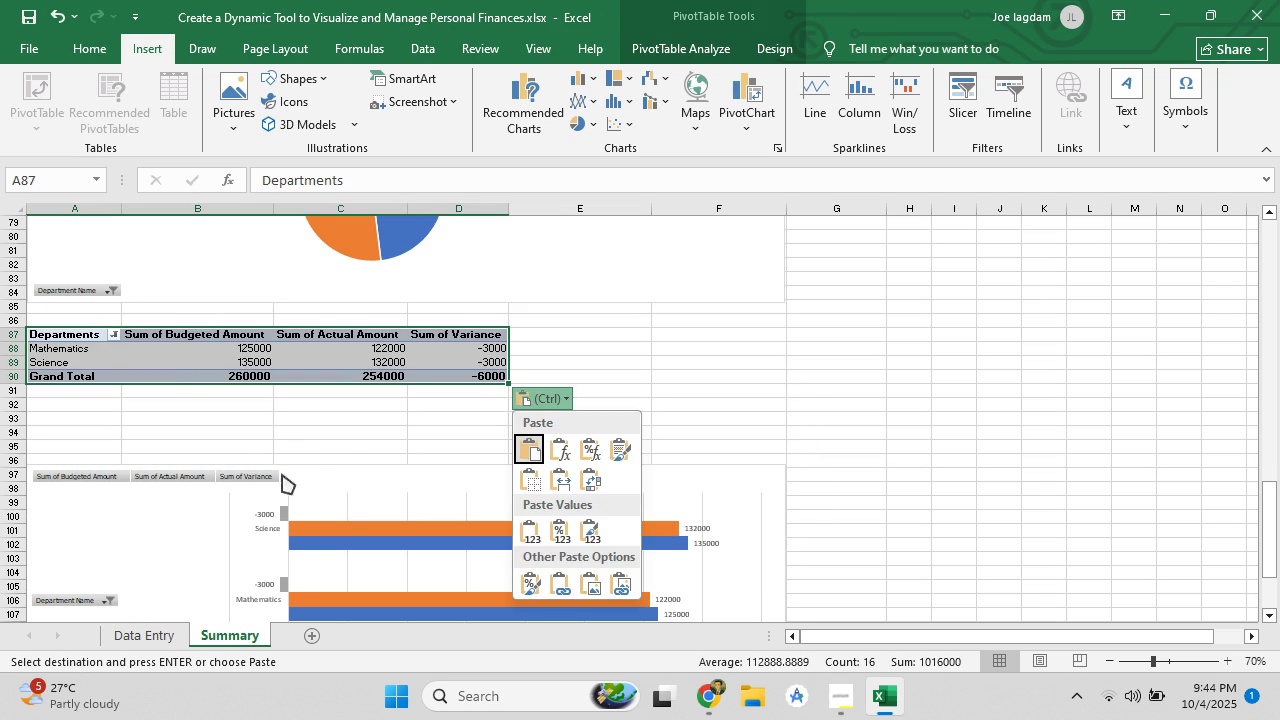 
left_click([318, 479])
 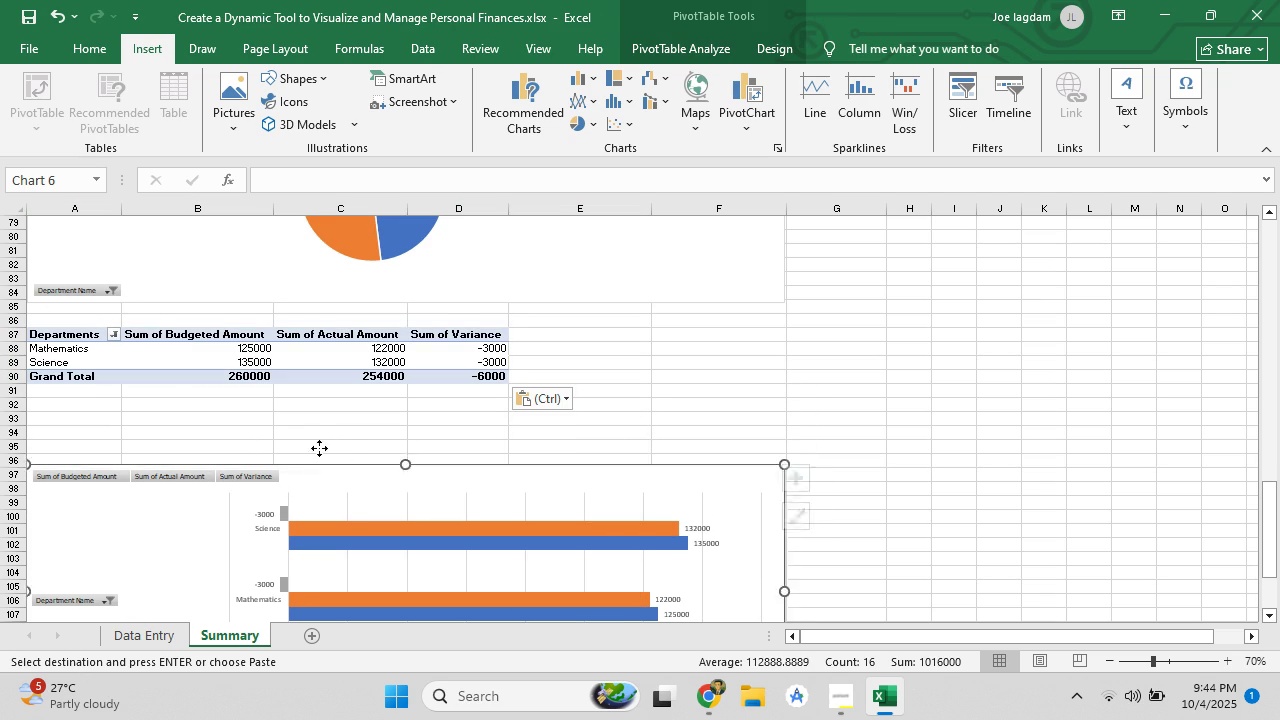 
mouse_move([341, 422])
 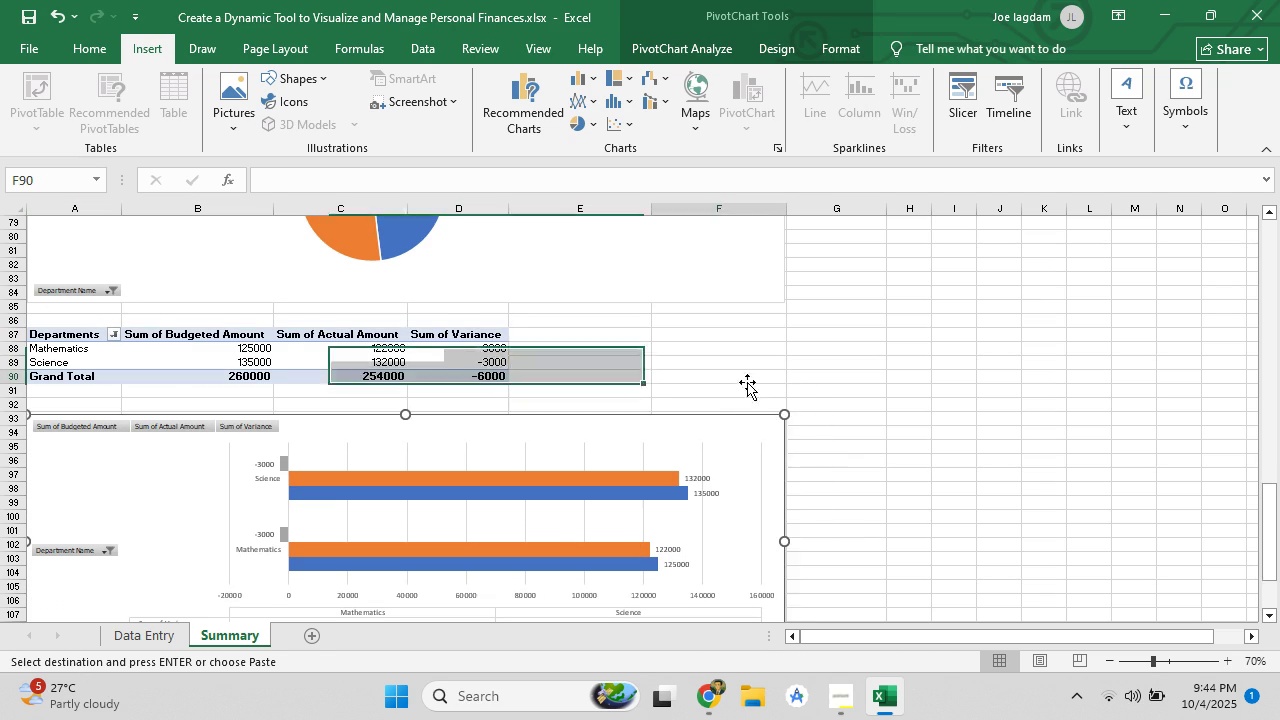 
left_click([747, 382])
 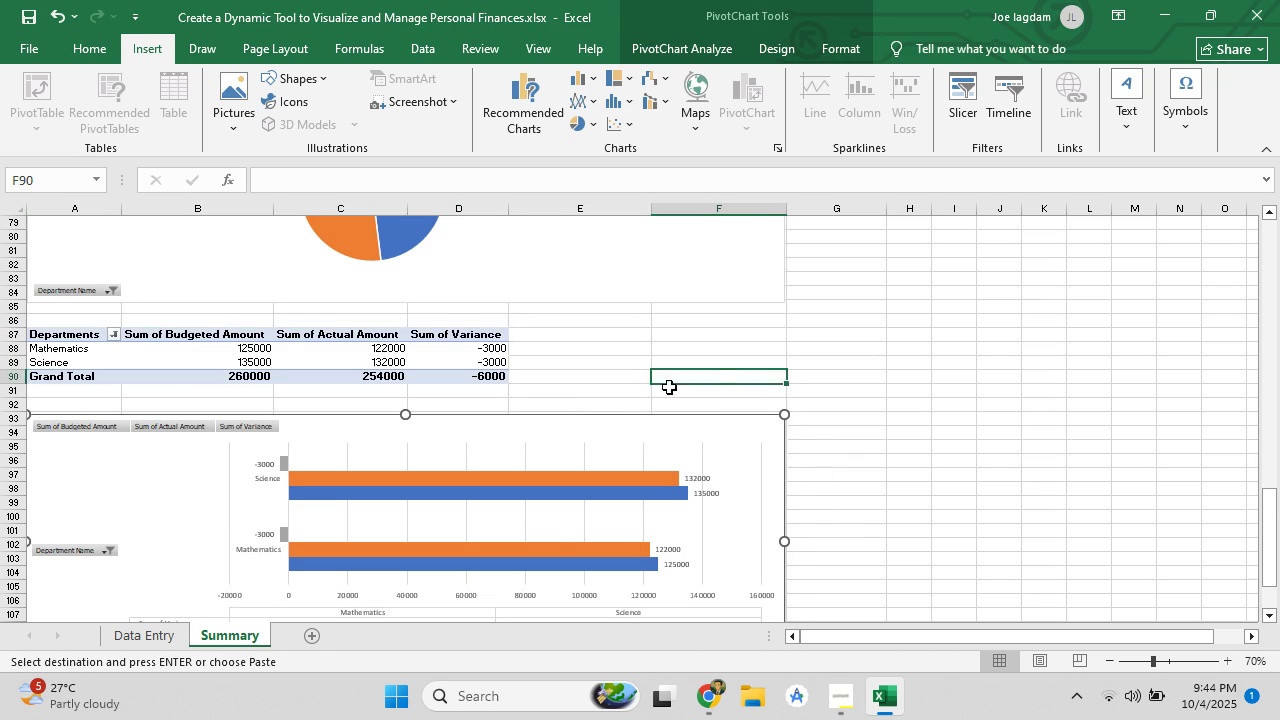 
scroll: coordinate [573, 384], scroll_direction: up, amount: 12.0
 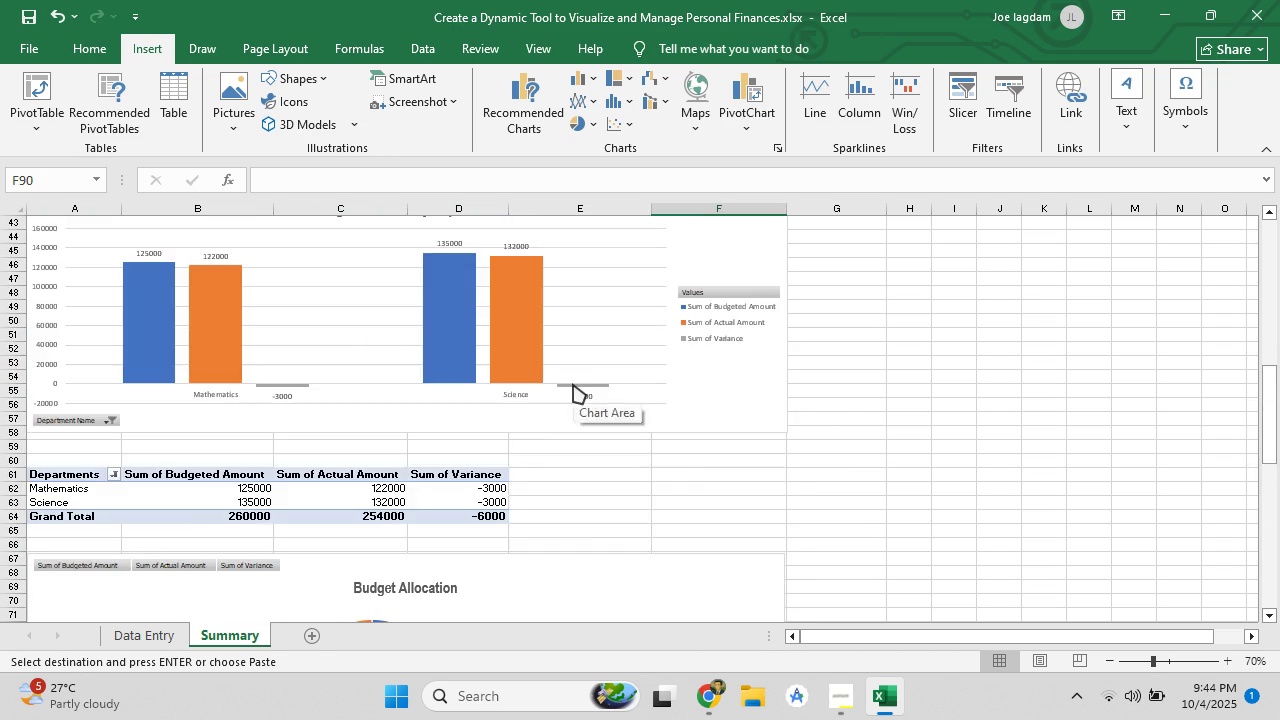 
scroll: coordinate [573, 384], scroll_direction: none, amount: 0.0
 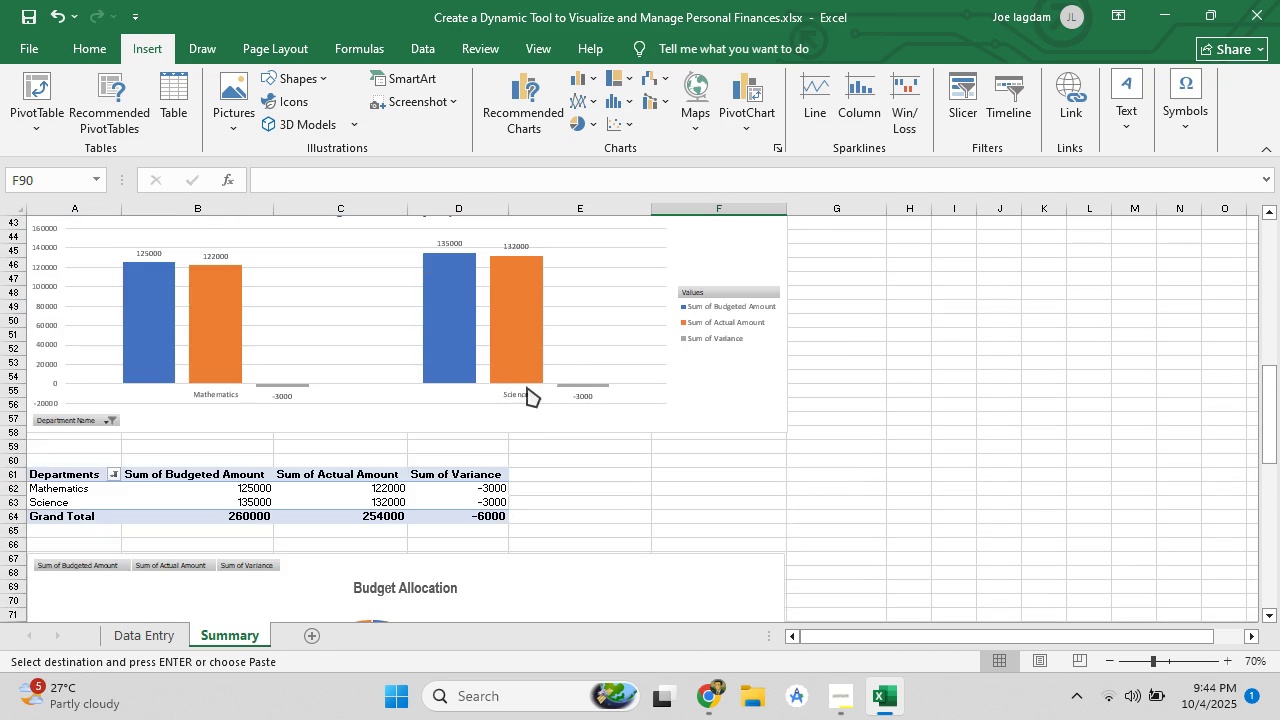 
scroll: coordinate [525, 377], scroll_direction: up, amount: 3.0
 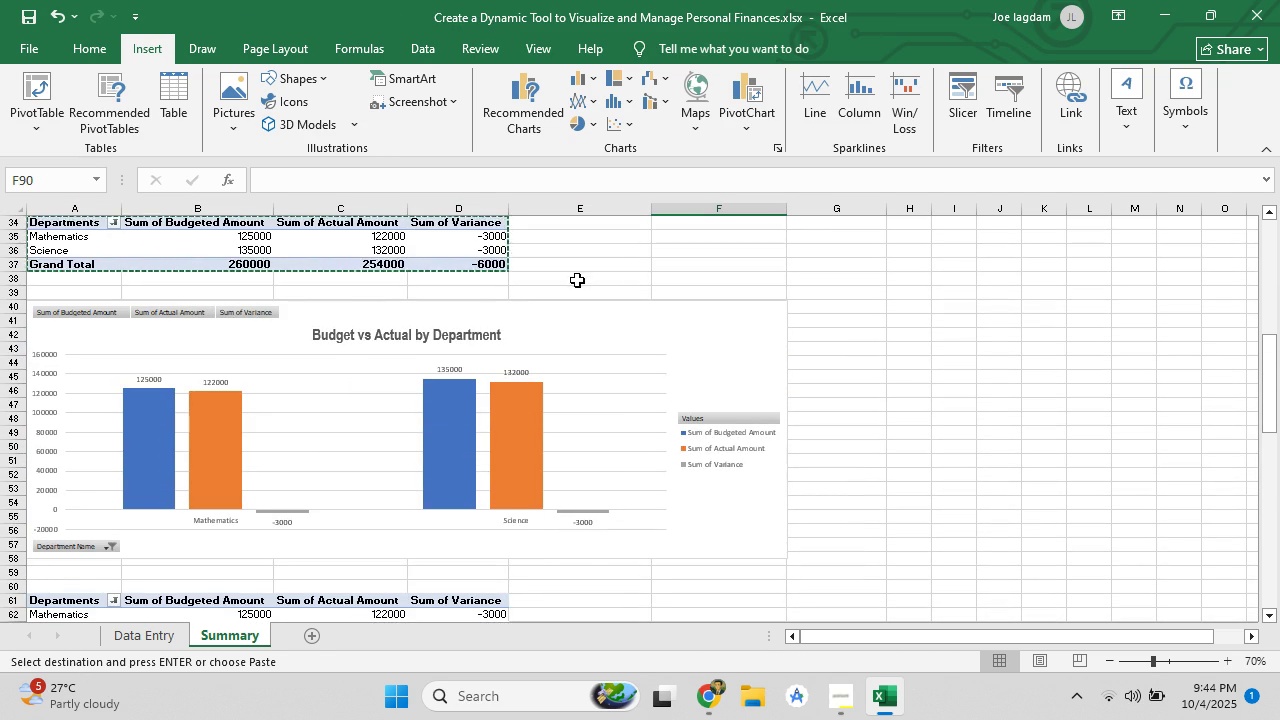 
left_click([578, 279])
 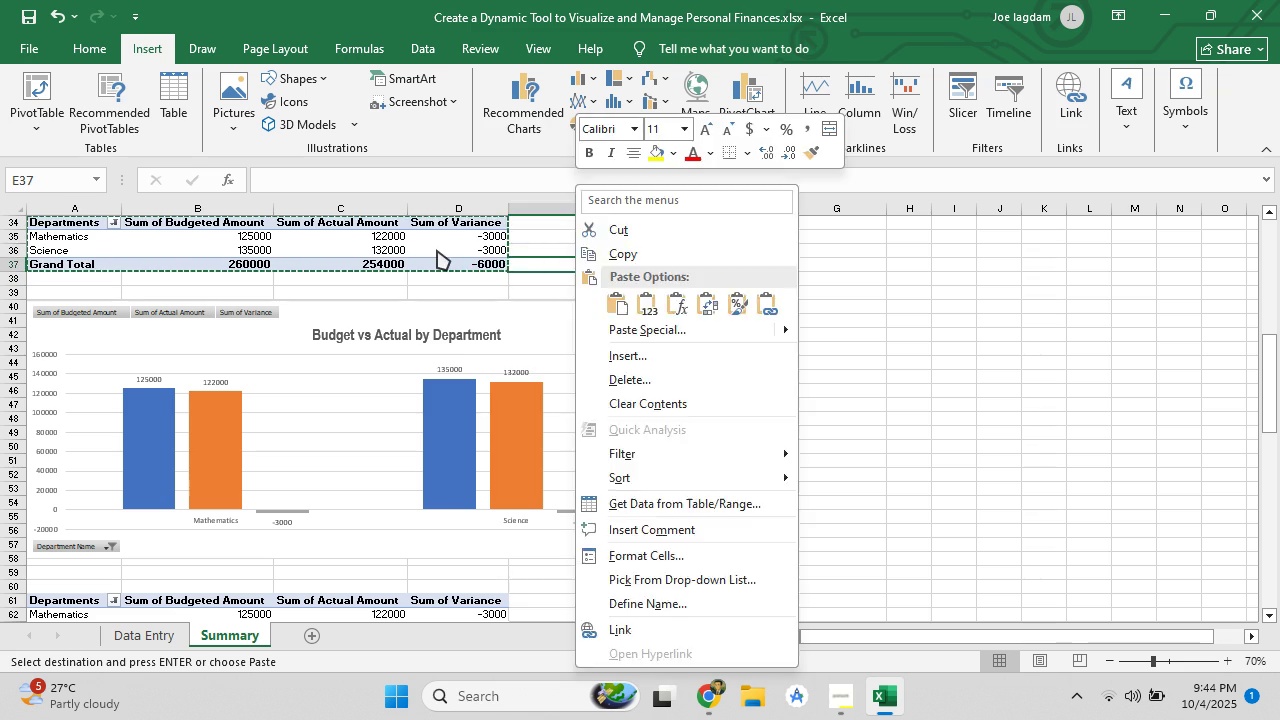 
double_click([437, 250])
 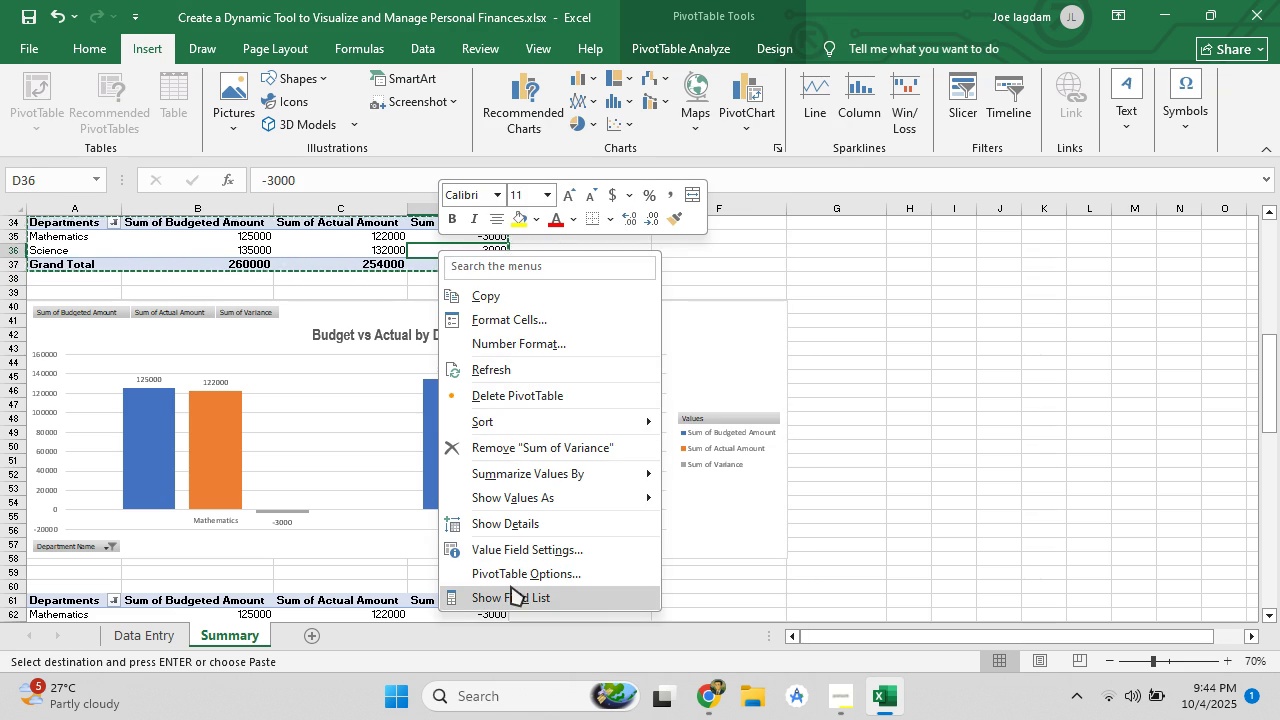 
left_click([514, 577])
 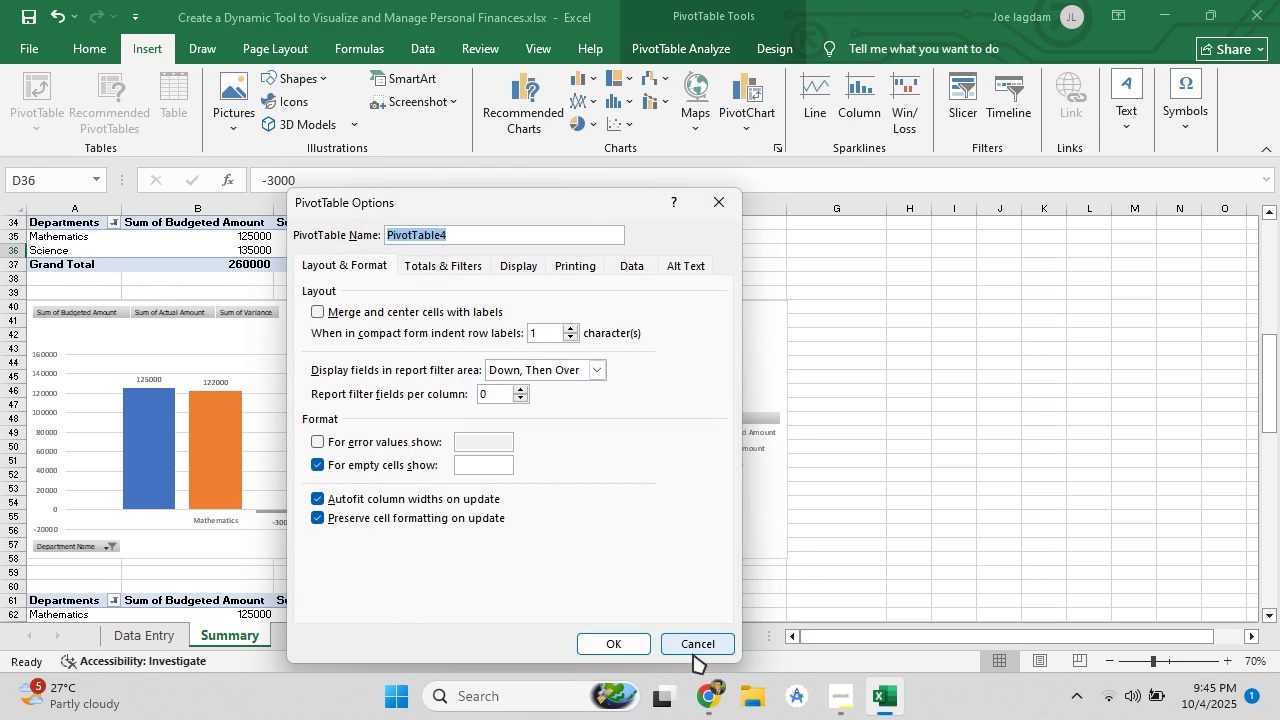 
double_click([688, 635])
 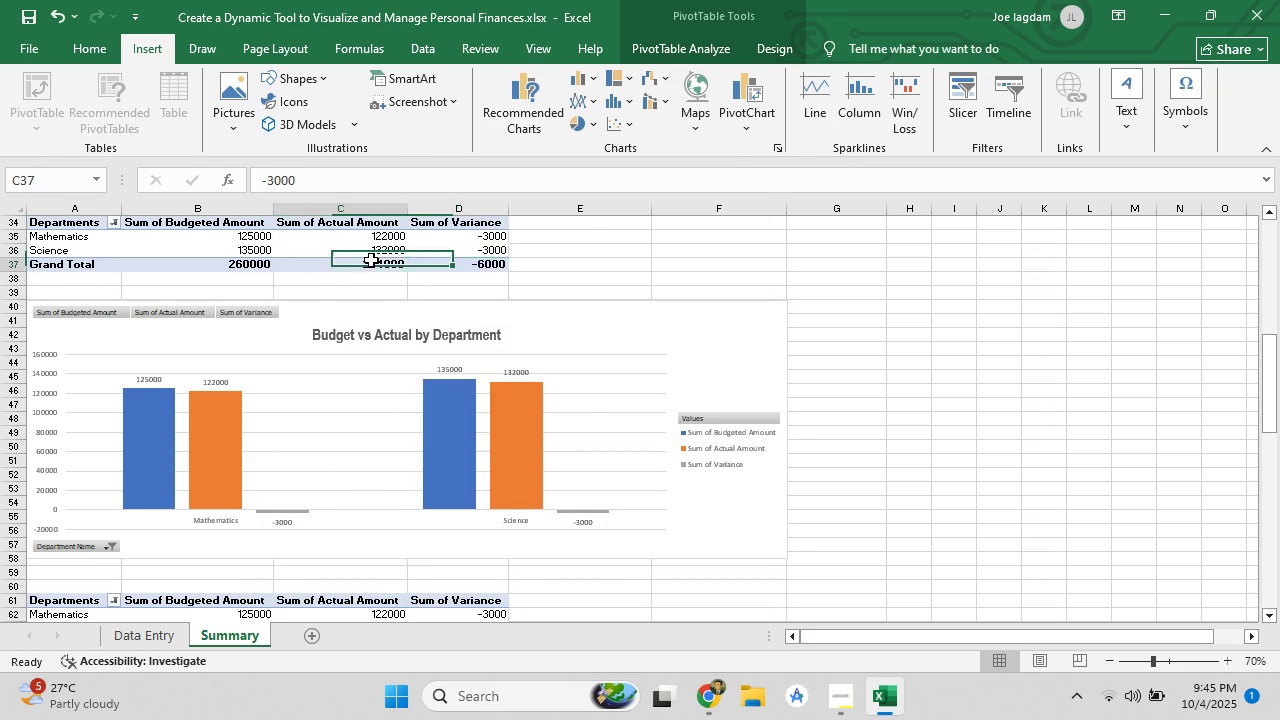 
right_click([371, 260])
 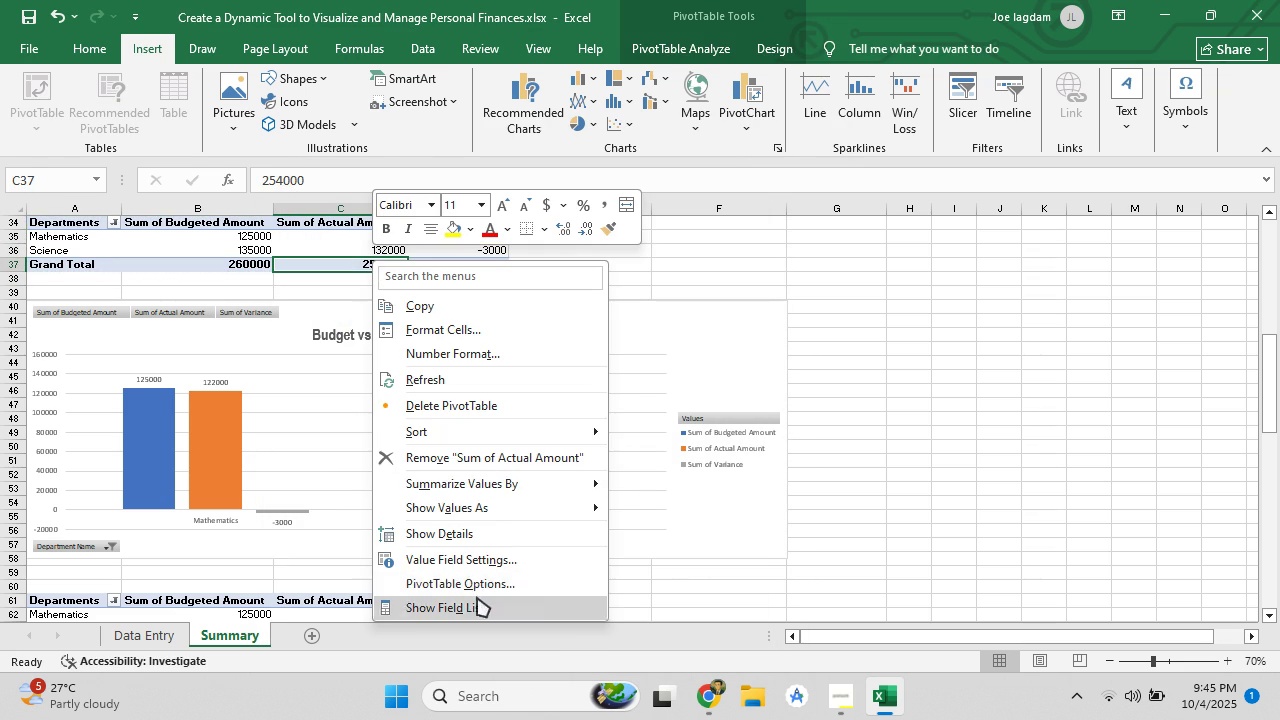 
left_click([477, 598])
 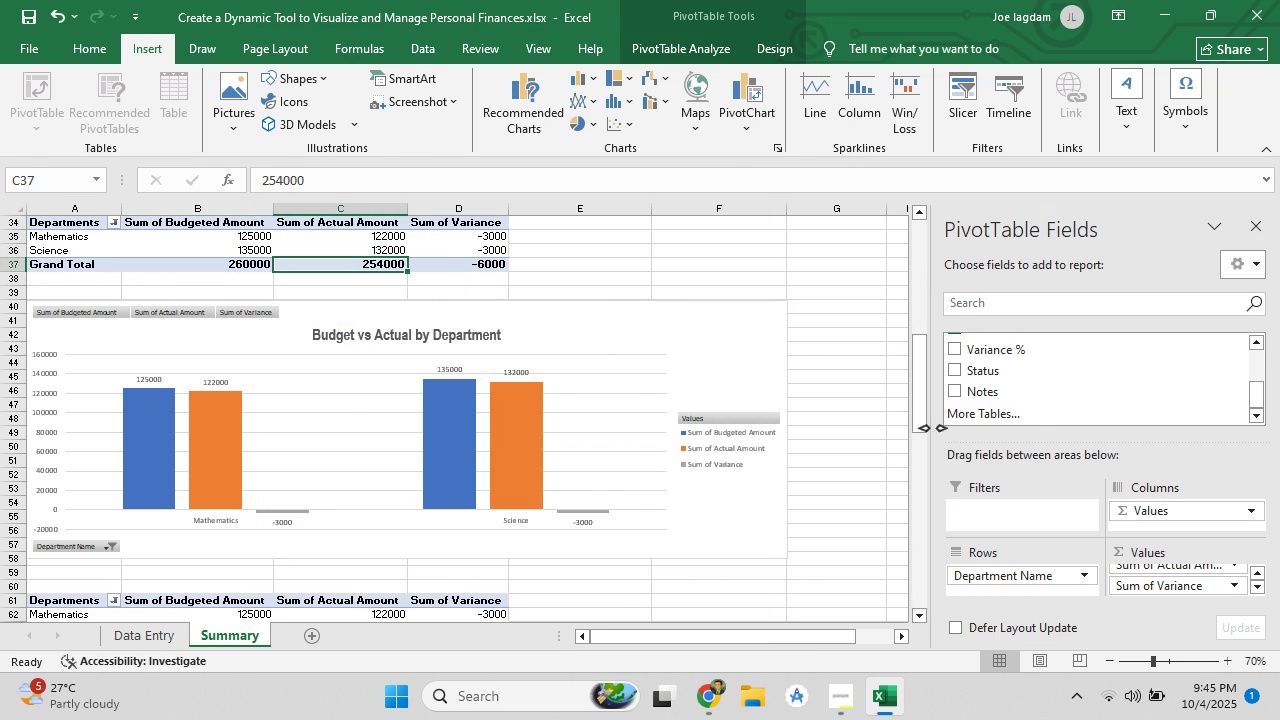 
scroll: coordinate [1026, 422], scroll_direction: up, amount: 4.0
 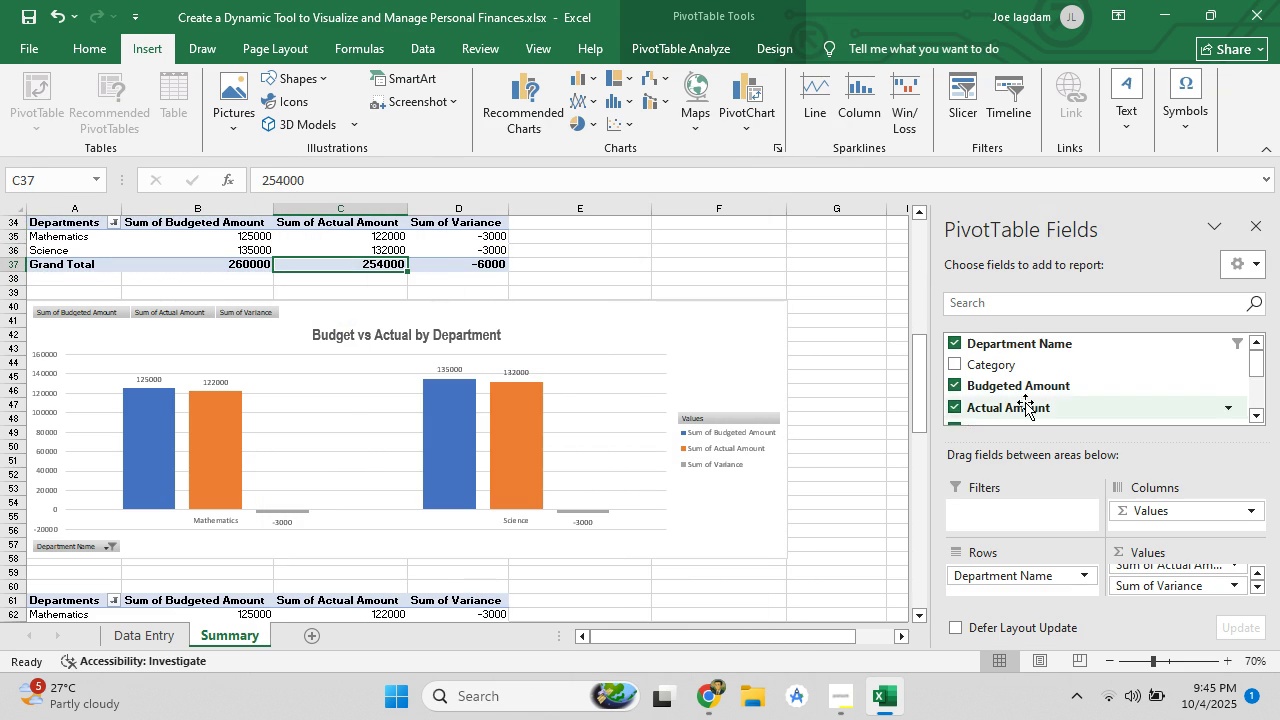 
scroll: coordinate [1025, 402], scroll_direction: down, amount: 2.0
 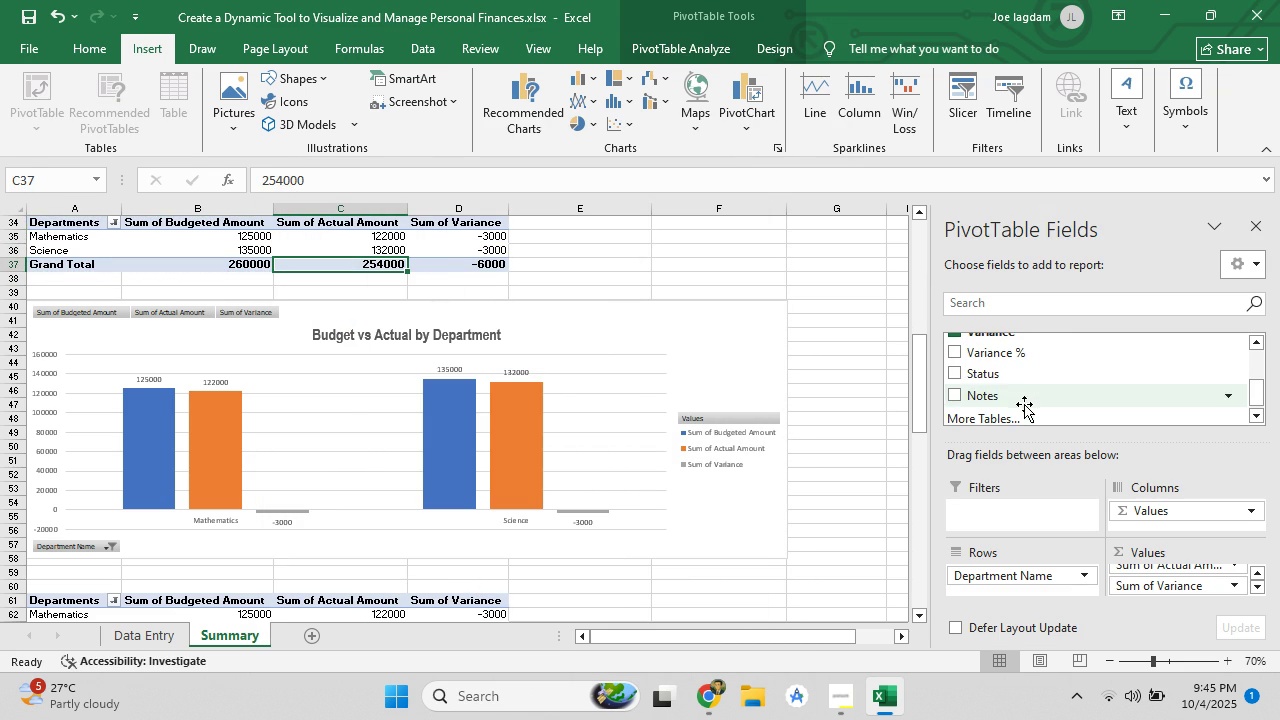 
scroll: coordinate [1000, 395], scroll_direction: up, amount: 1.0
 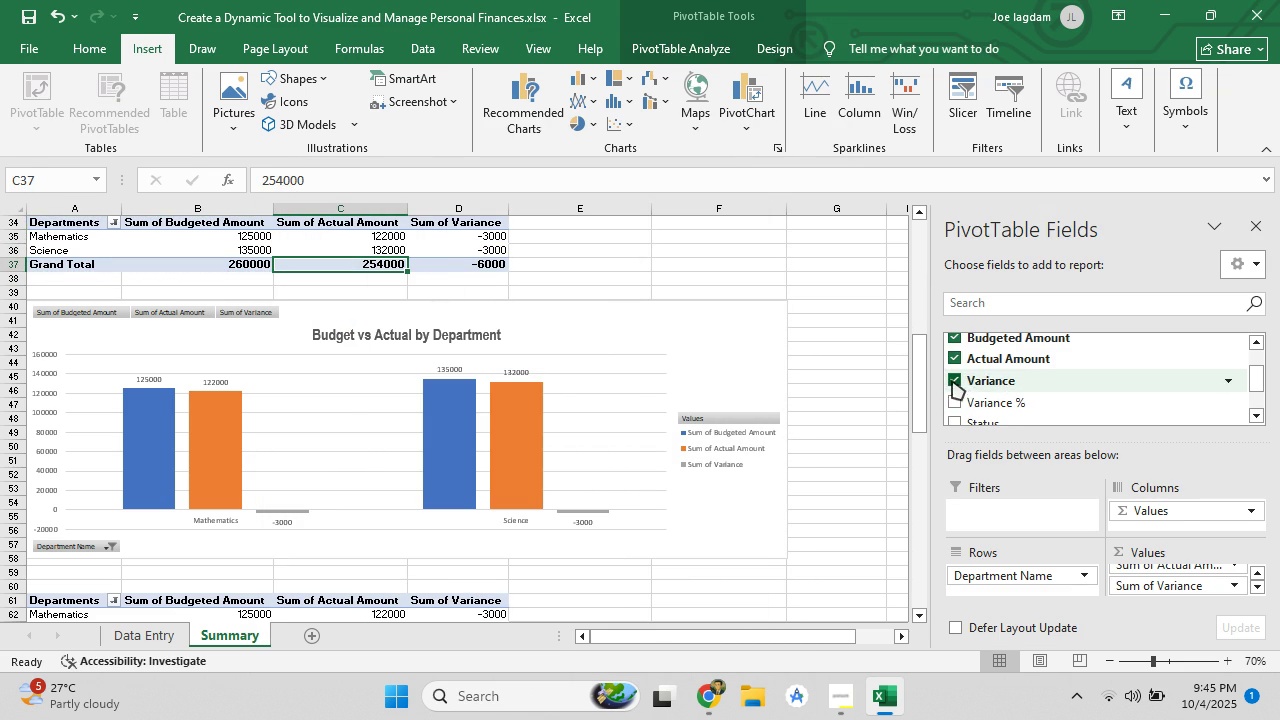 
left_click([952, 380])
 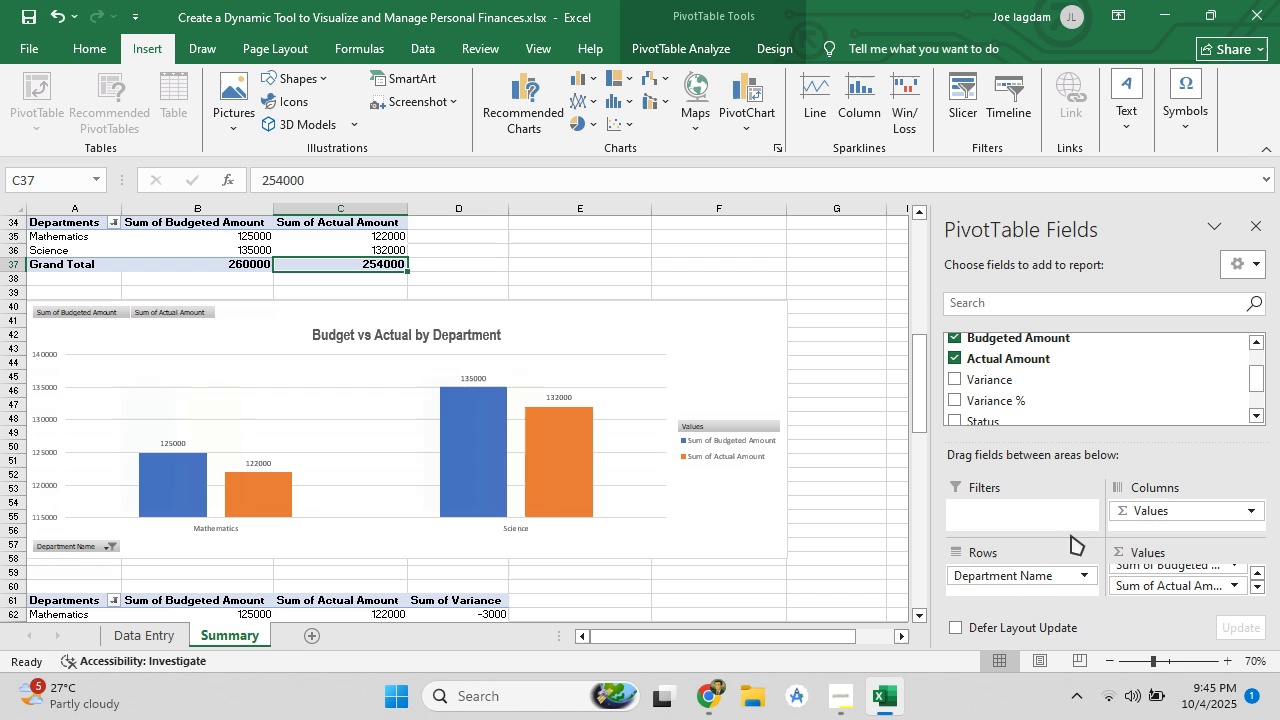 
scroll: coordinate [1063, 546], scroll_direction: down, amount: 4.0
 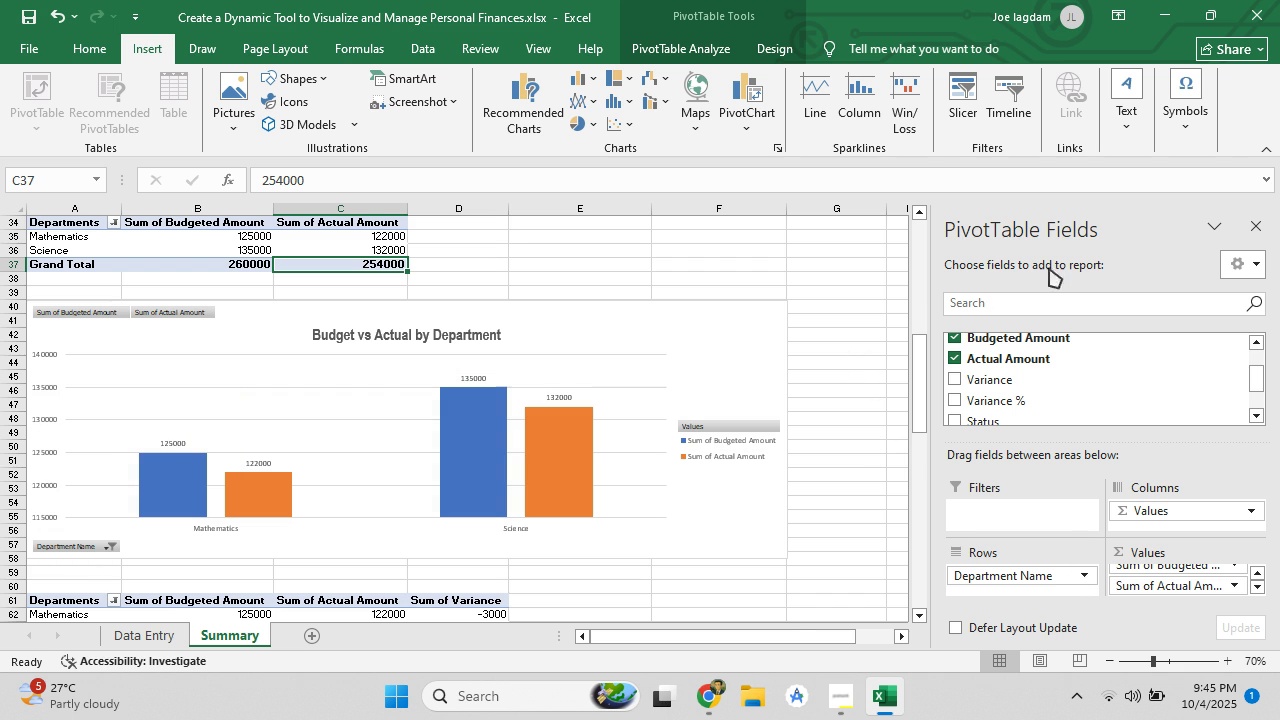 
left_click([1263, 232])
 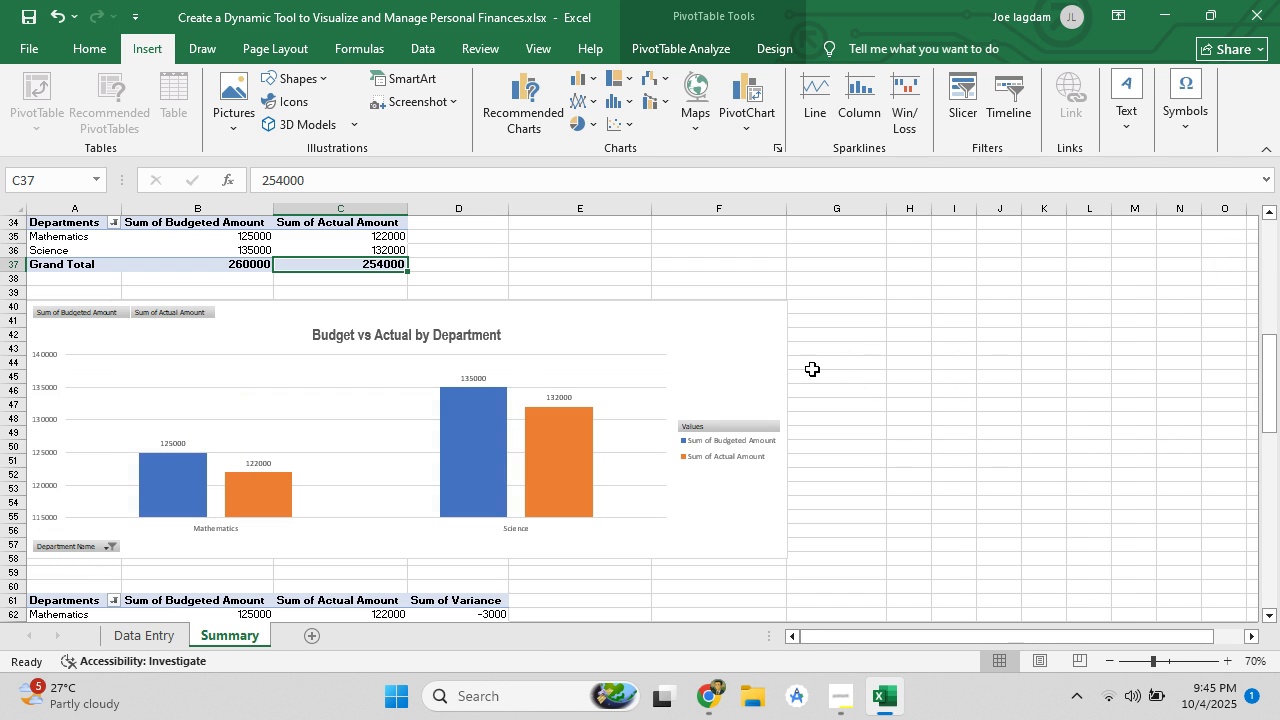 
key(Control+S)
 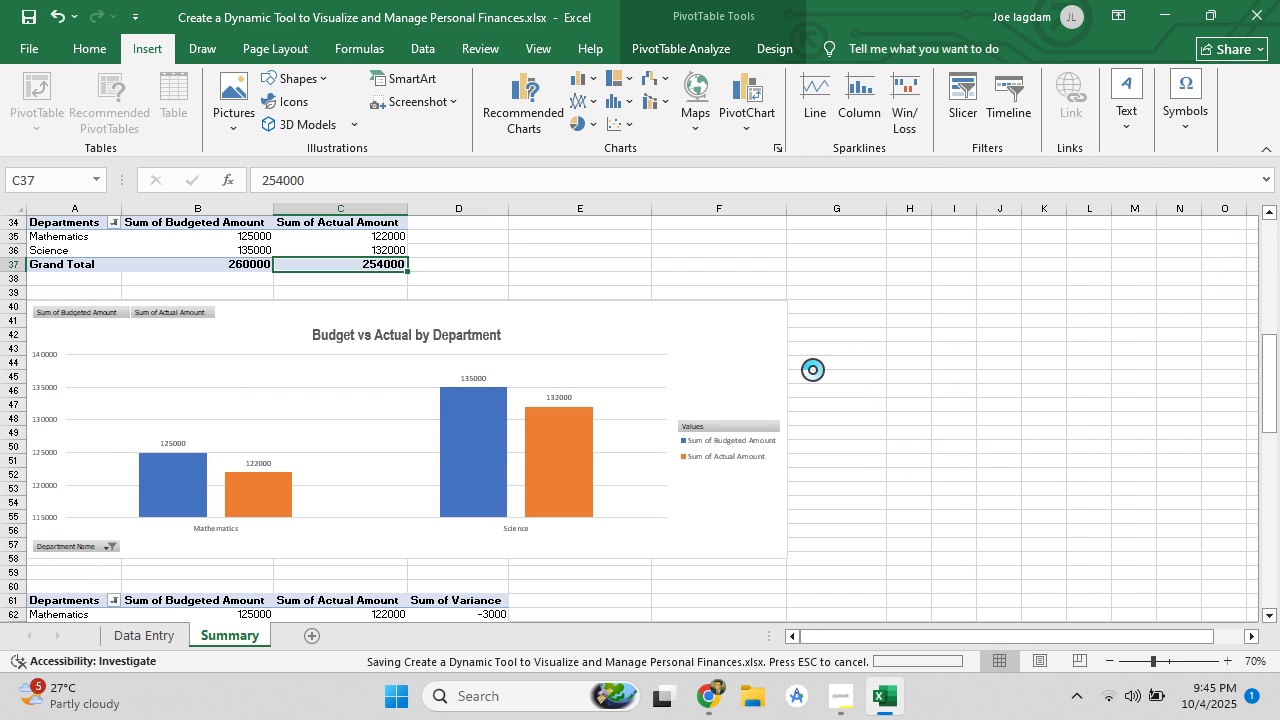 
scroll: coordinate [810, 398], scroll_direction: down, amount: 5.0
 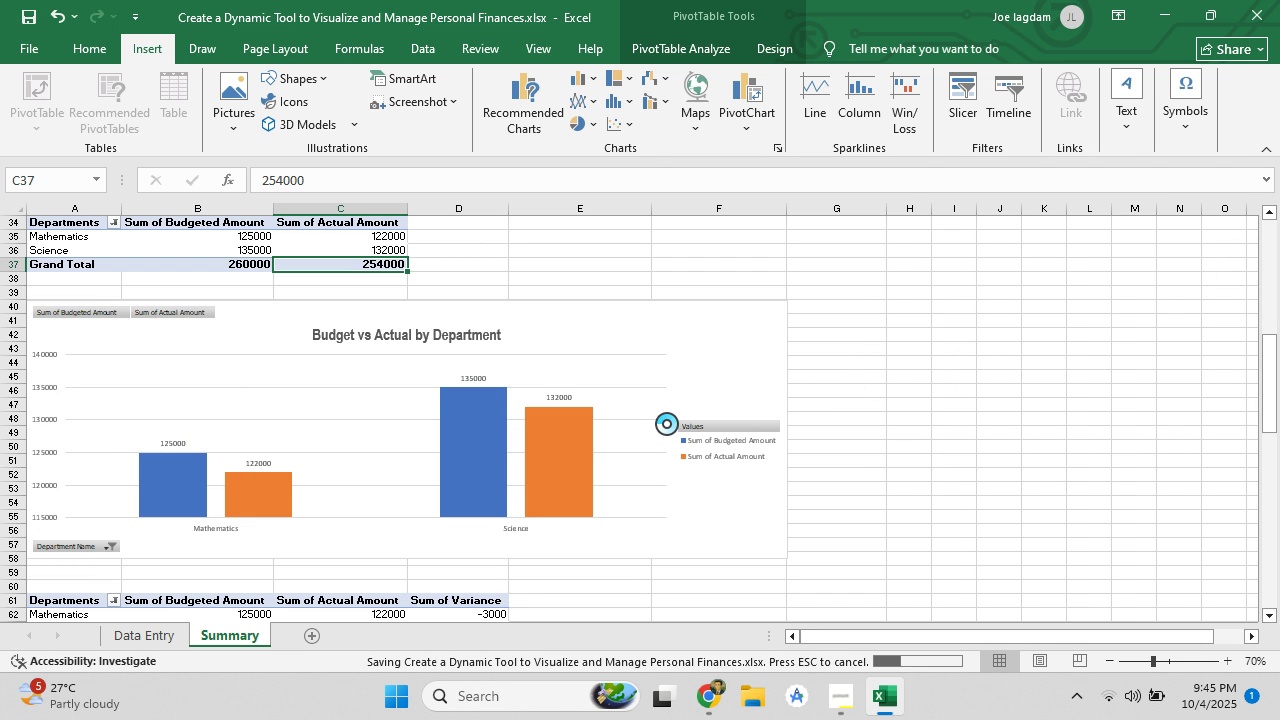 
wait(9.27)
 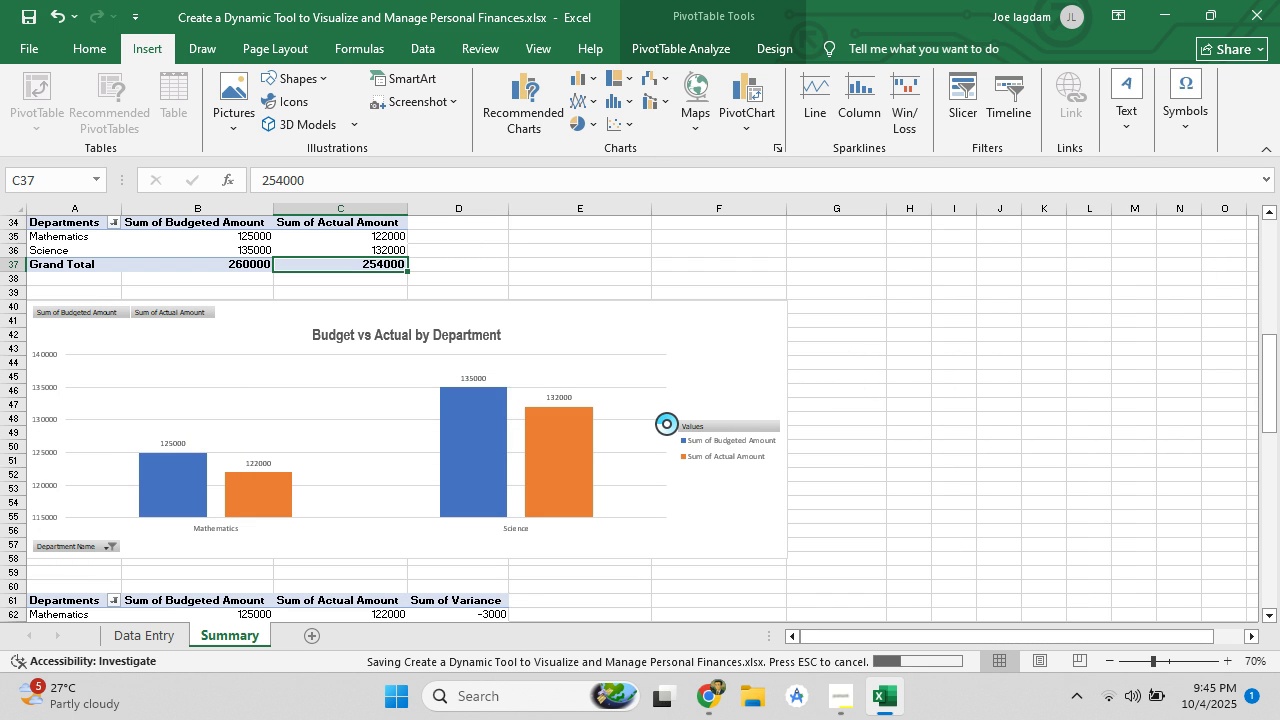 
scroll: coordinate [709, 379], scroll_direction: down, amount: 3.0
 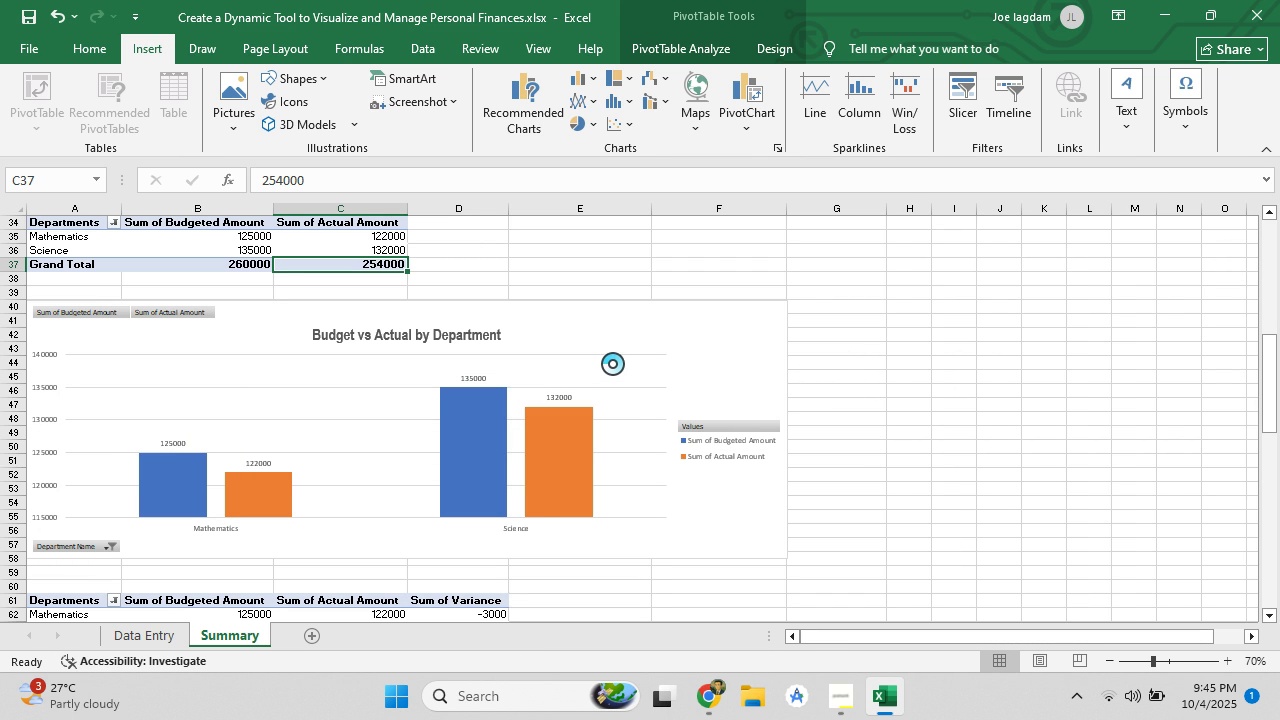 
scroll: coordinate [597, 365], scroll_direction: up, amount: 3.0
 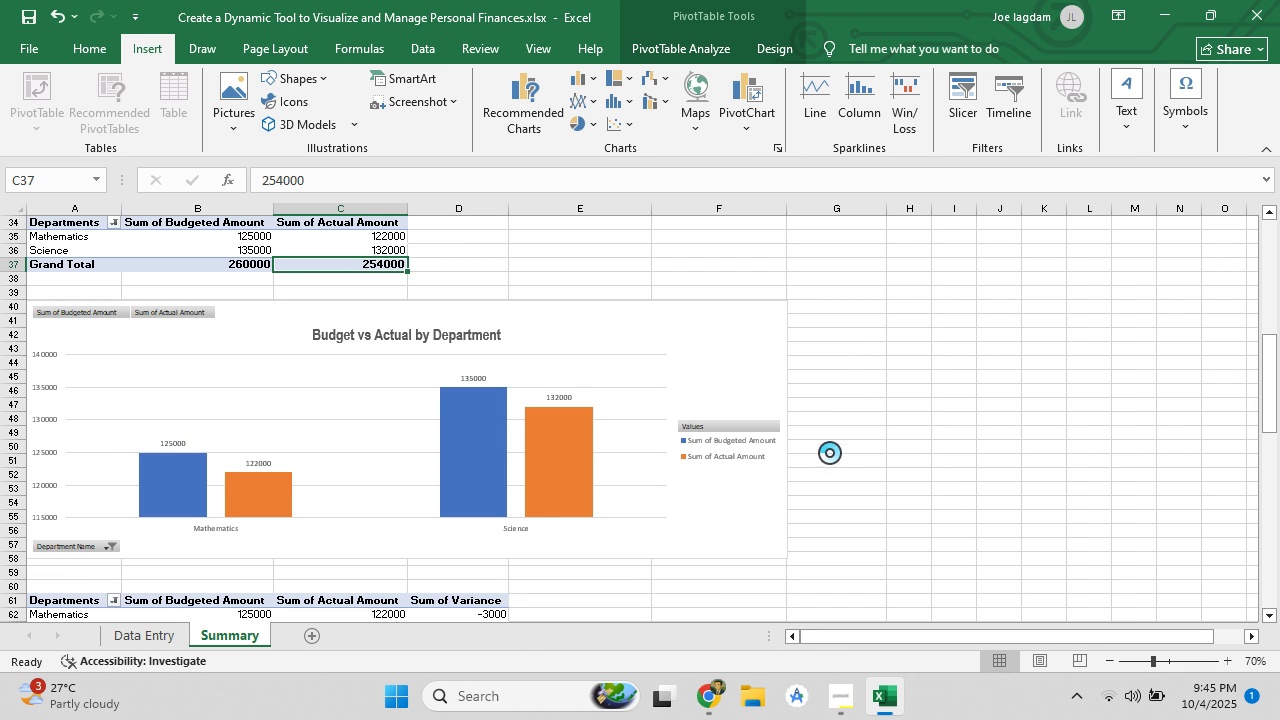 
wait(7.7)
 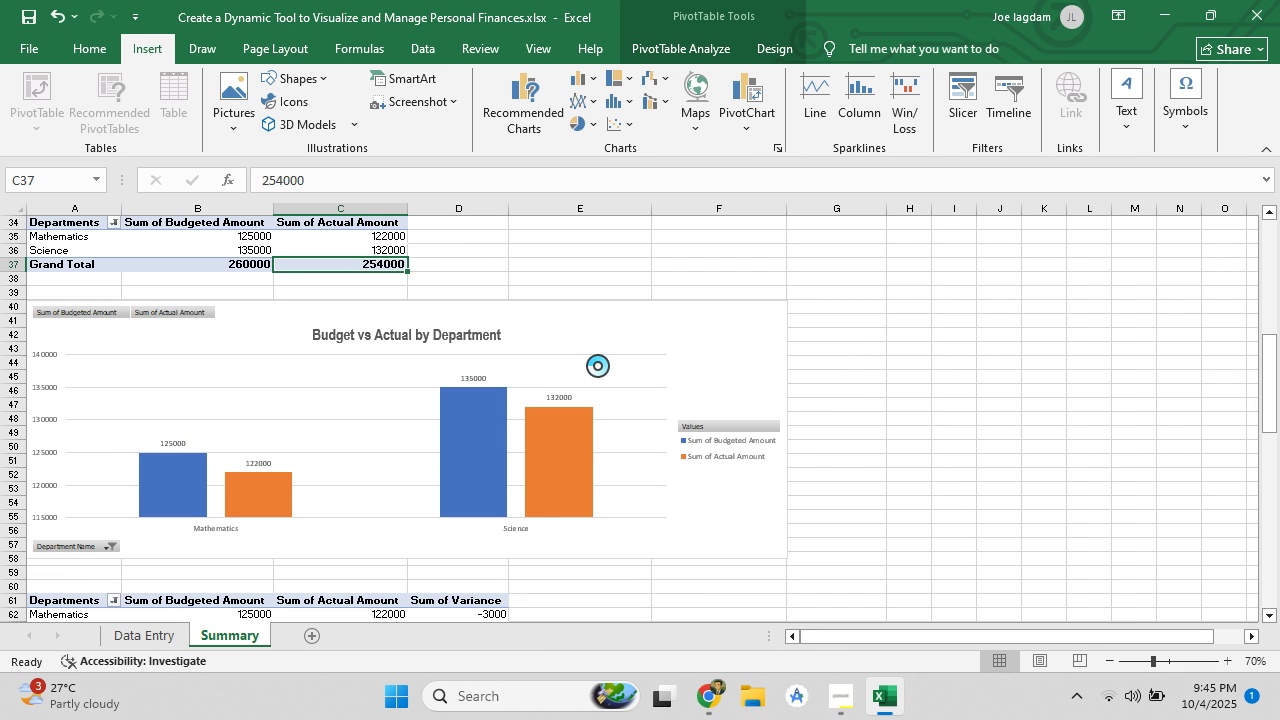 
scroll: coordinate [584, 452], scroll_direction: up, amount: 3.0
 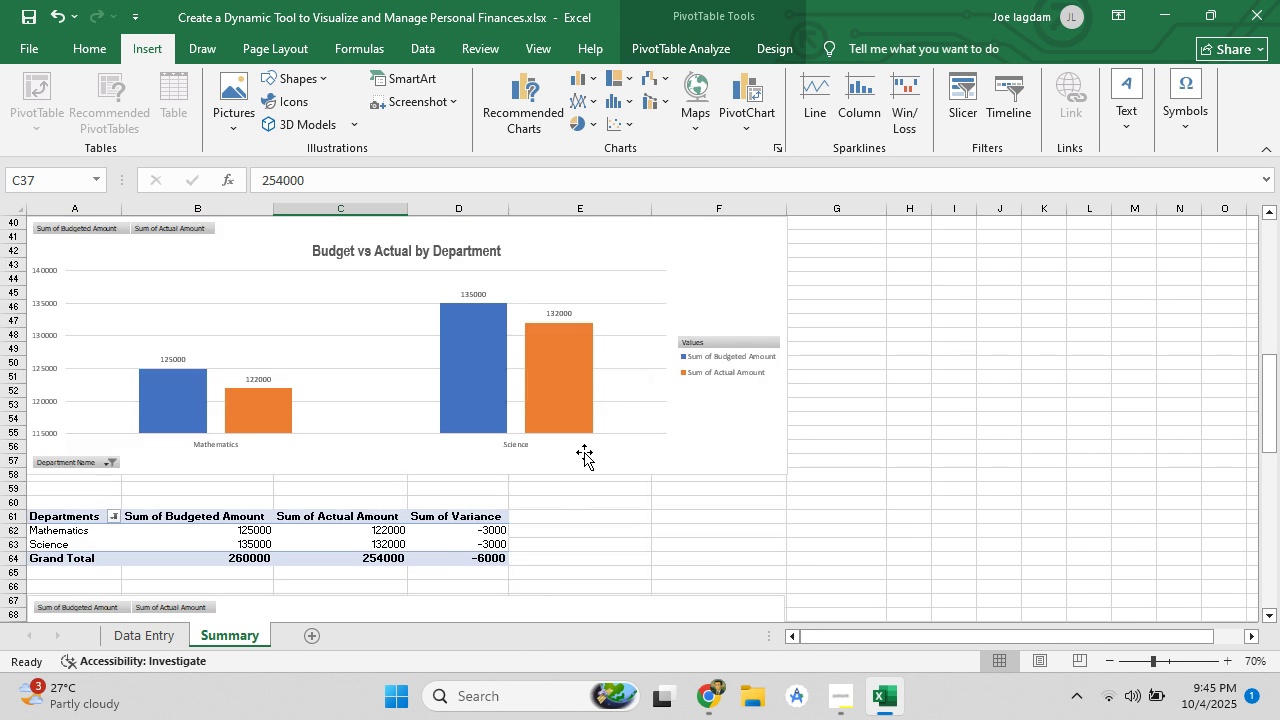 
scroll: coordinate [583, 452], scroll_direction: down, amount: 7.0
 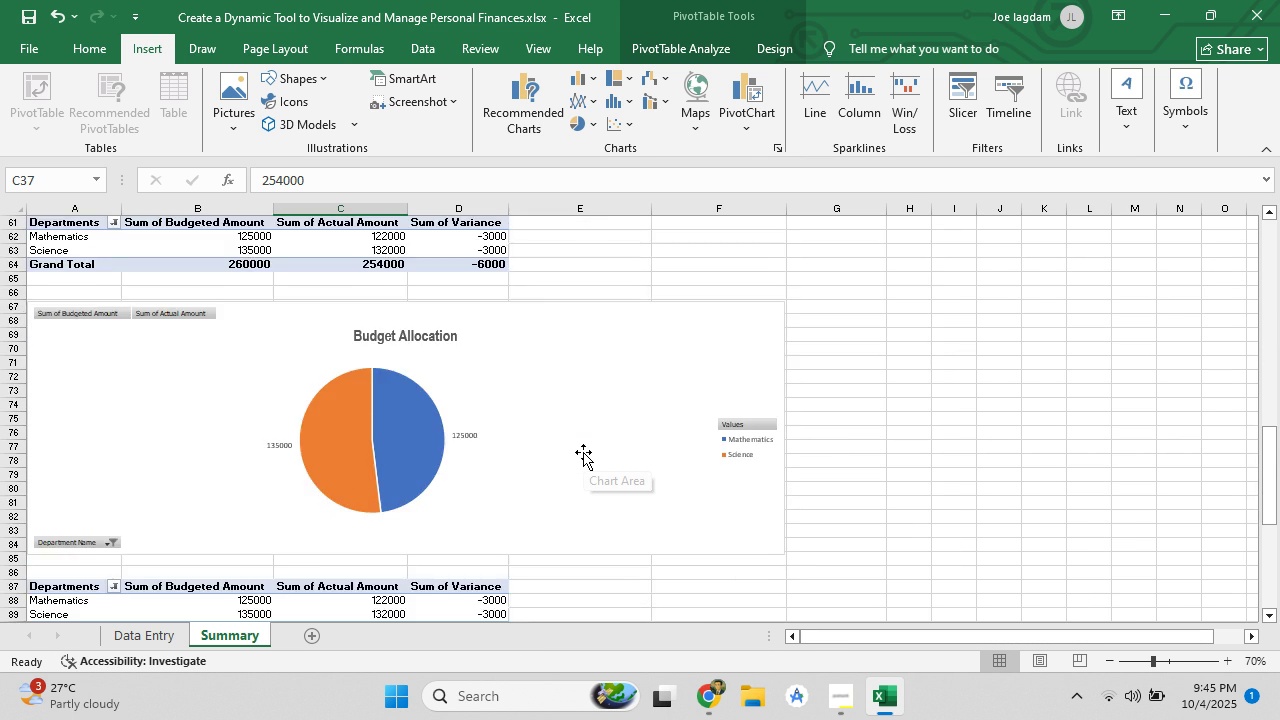 
scroll: coordinate [583, 452], scroll_direction: up, amount: 4.0
 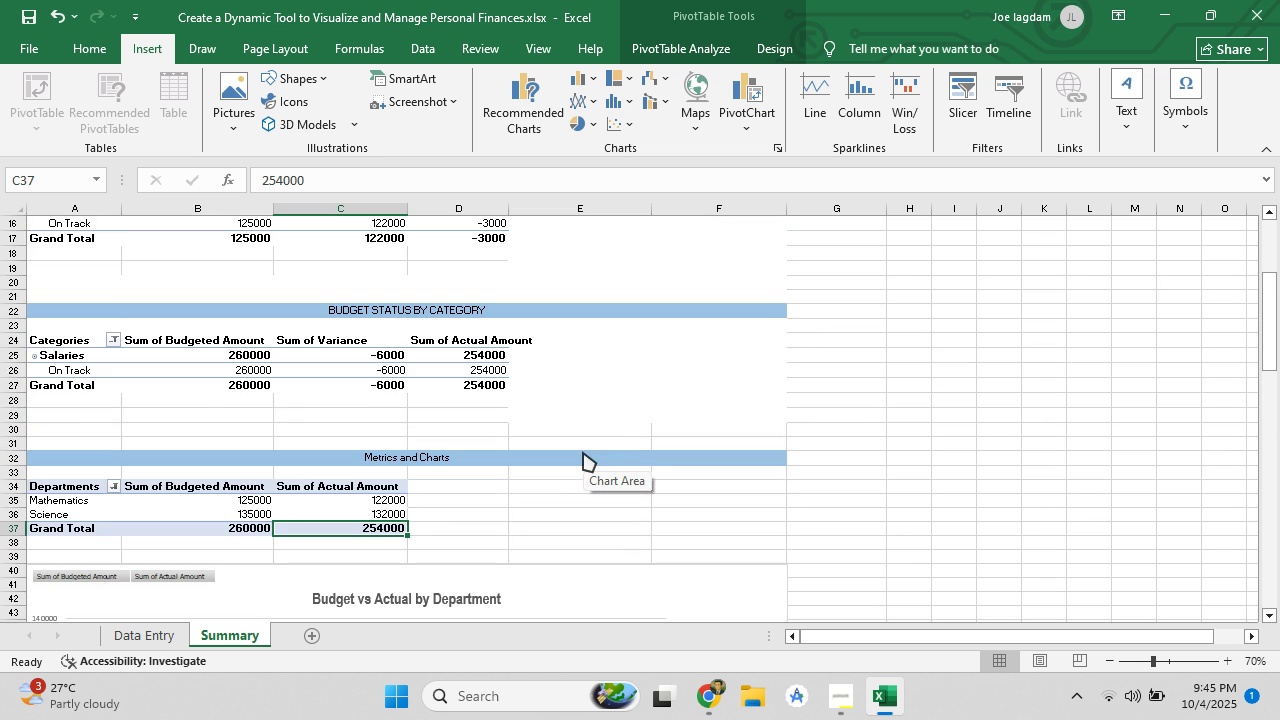 
scroll: coordinate [583, 452], scroll_direction: down, amount: 7.0
 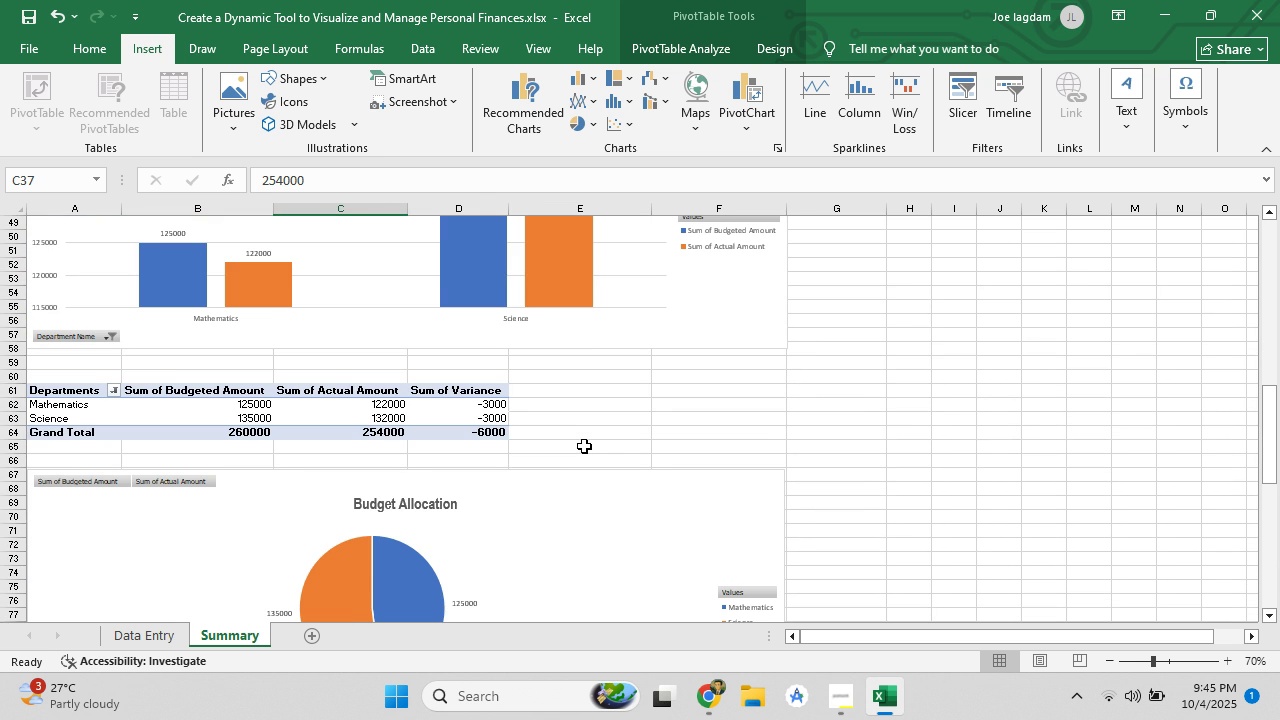 
wait(5.55)
 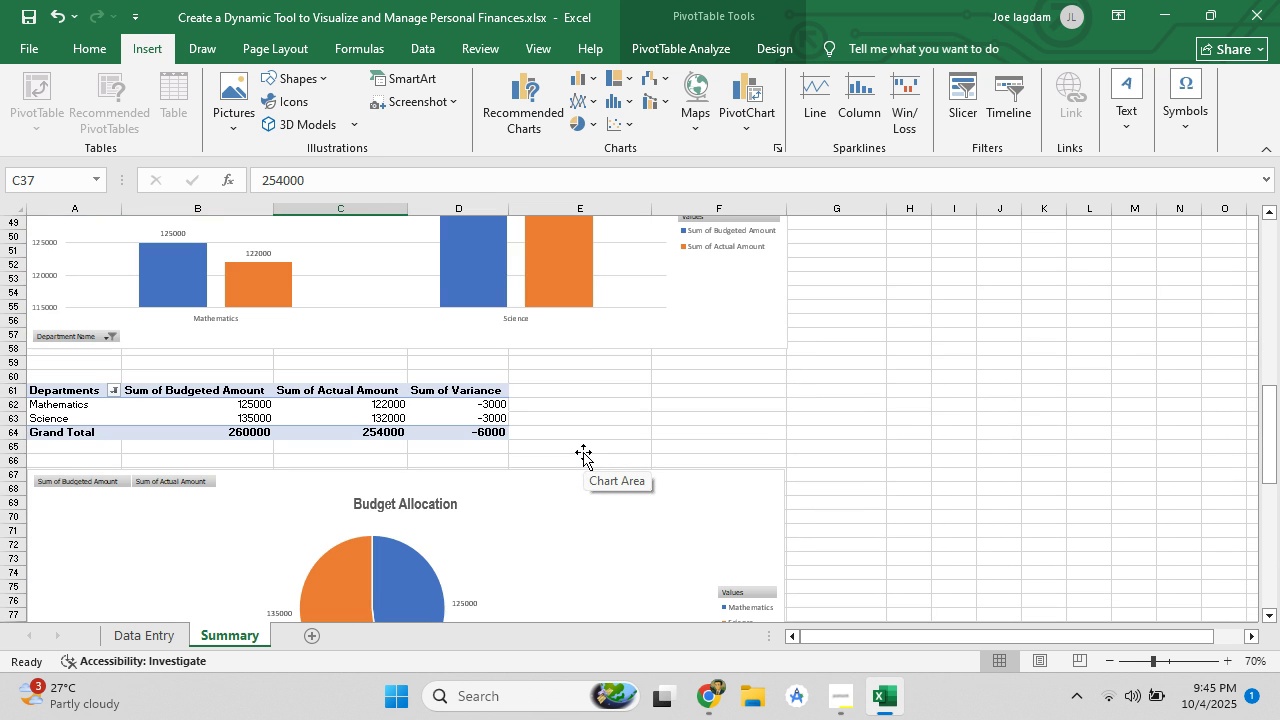 
scroll: coordinate [579, 453], scroll_direction: down, amount: 3.0
 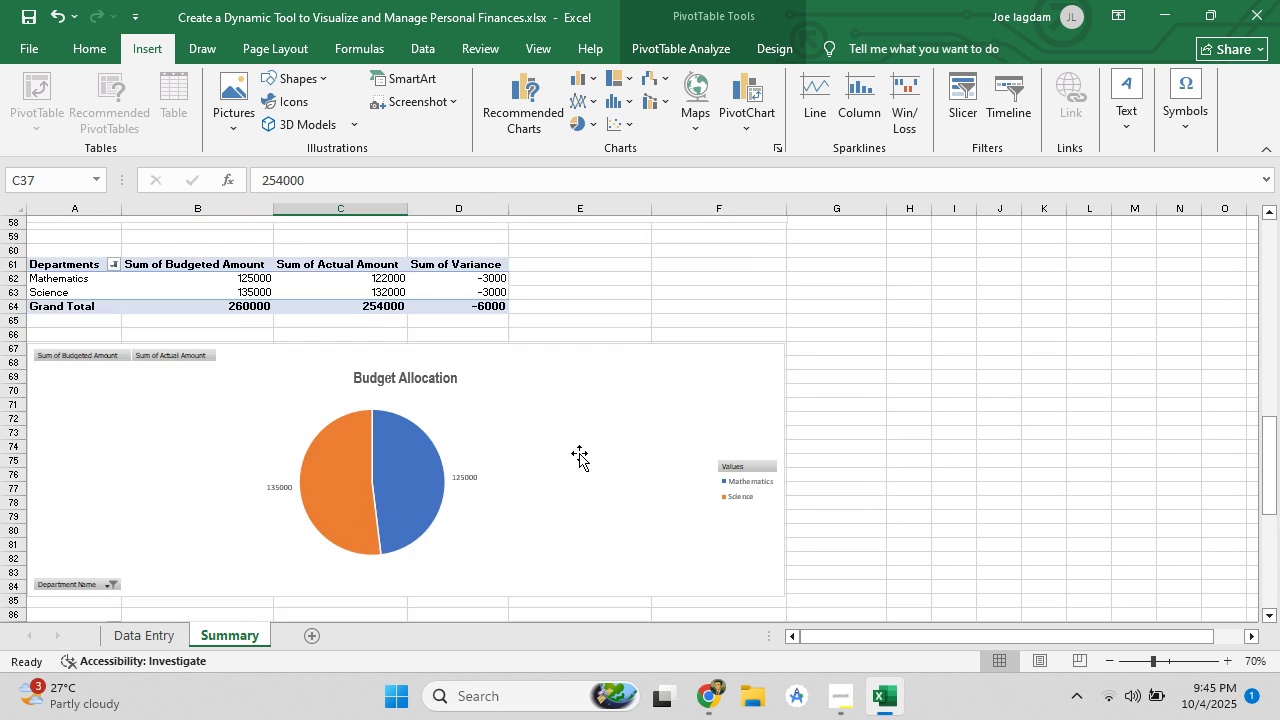 
scroll: coordinate [388, 423], scroll_direction: up, amount: 4.0
 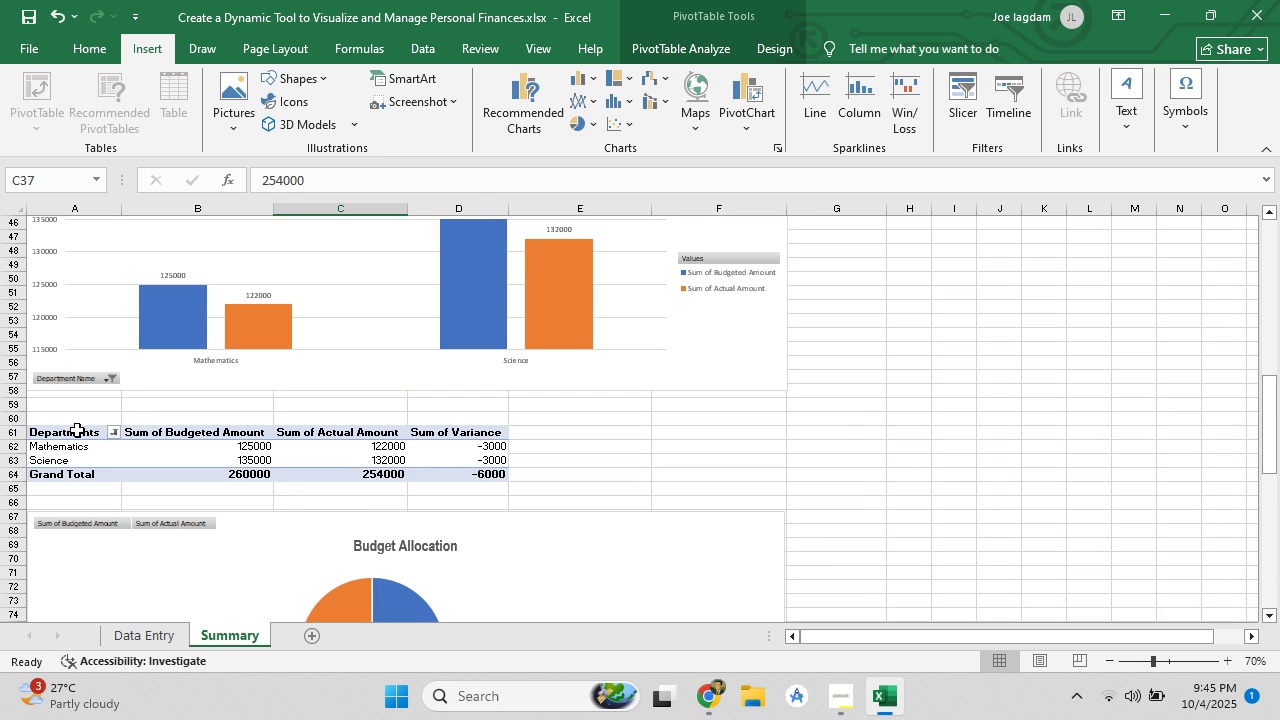 
wait(8.54)
 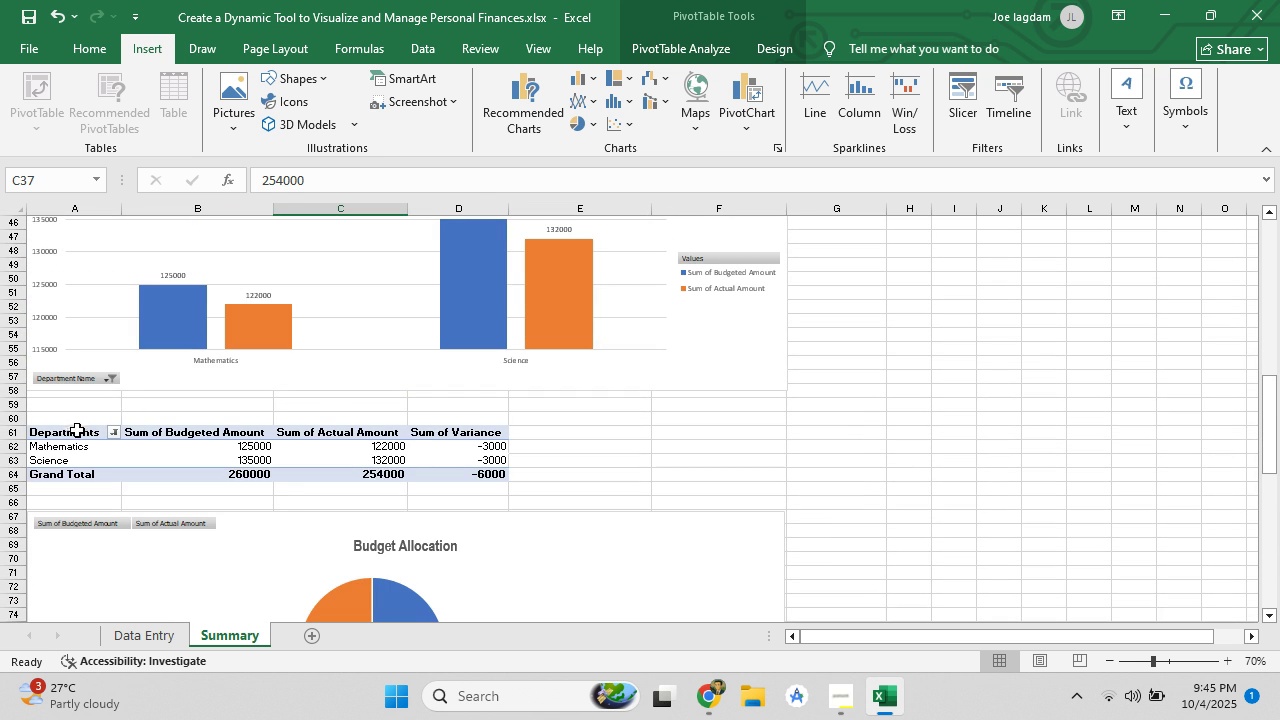 
scroll: coordinate [143, 410], scroll_direction: down, amount: 3.0
 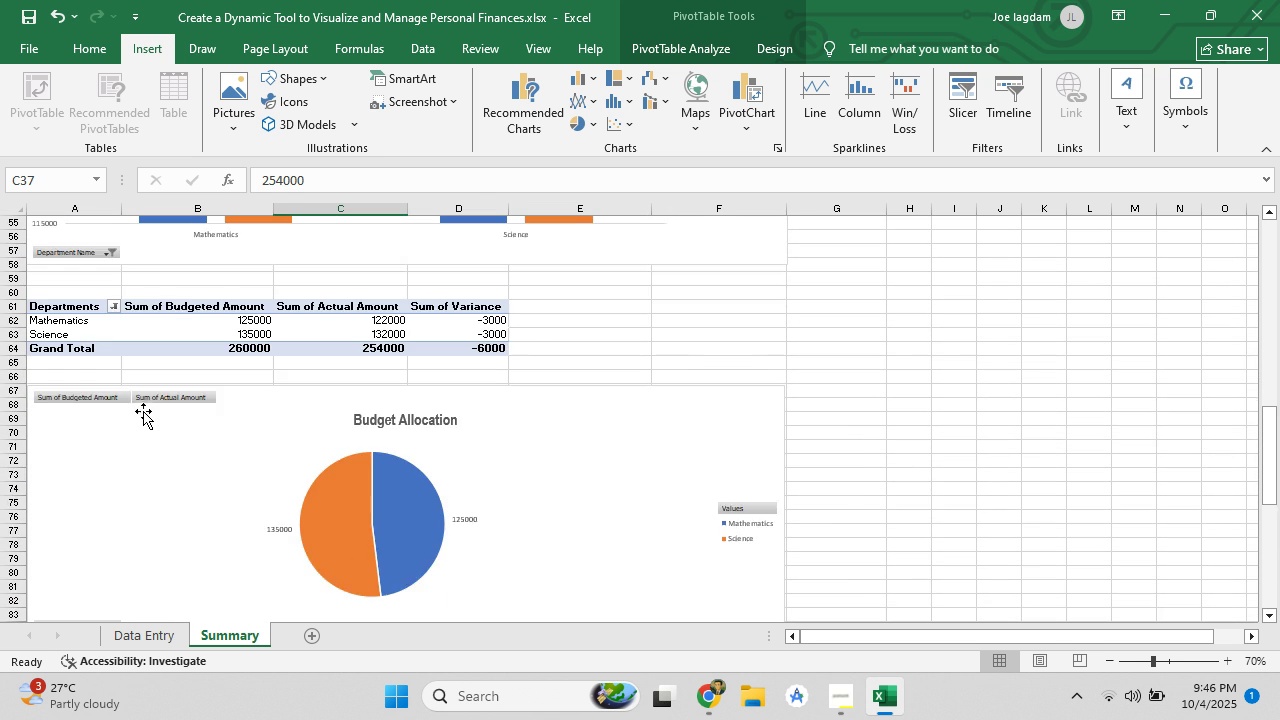 
scroll: coordinate [136, 398], scroll_direction: up, amount: 9.0
 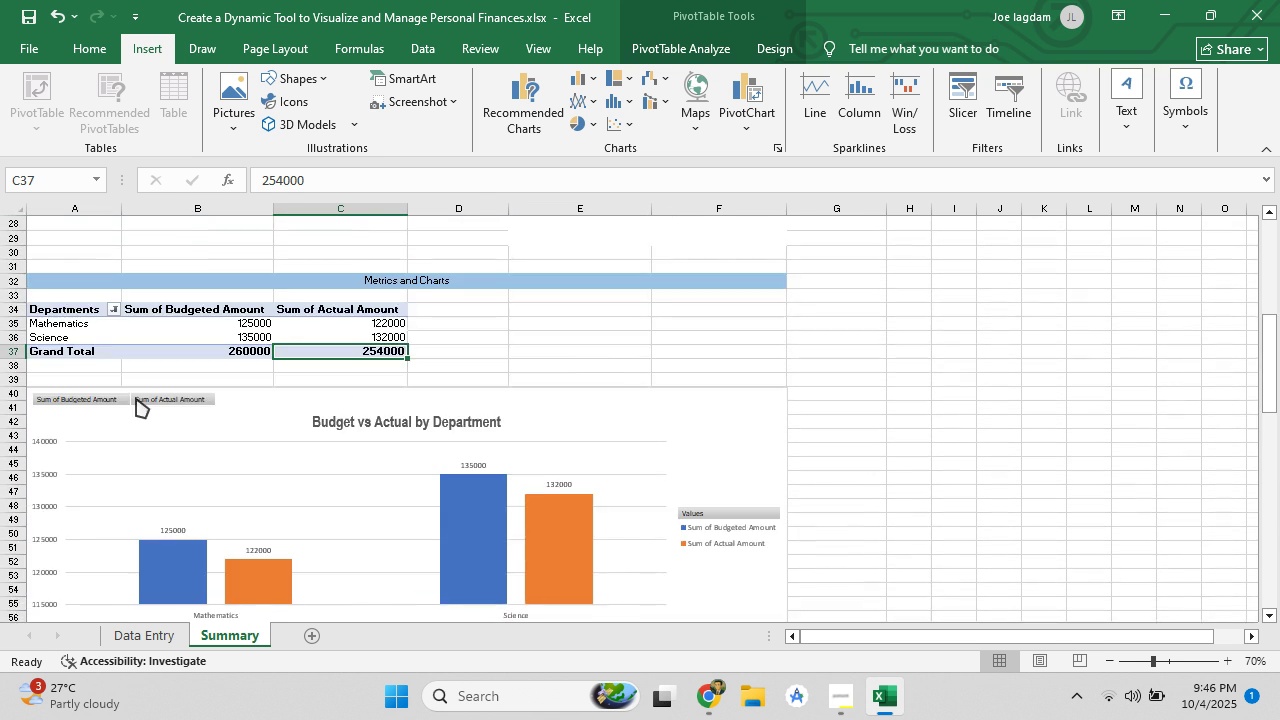 
scroll: coordinate [136, 398], scroll_direction: down, amount: 7.0
 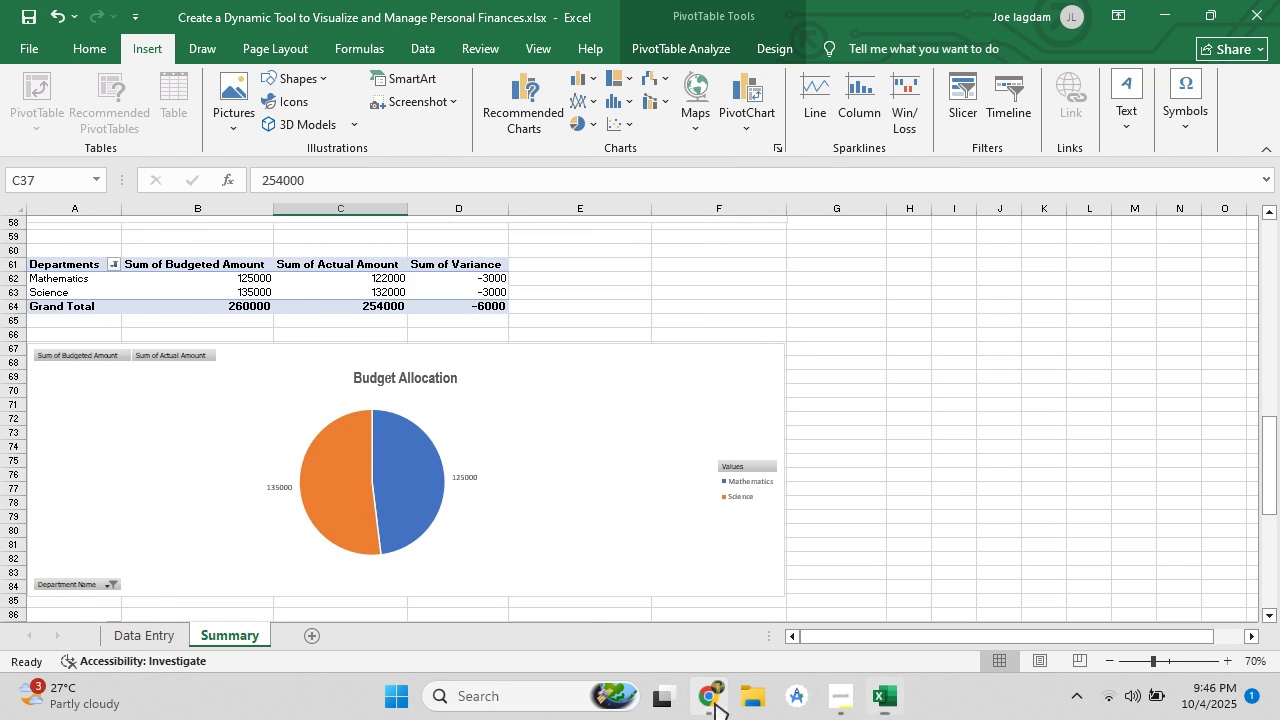 
left_click([807, 406])
 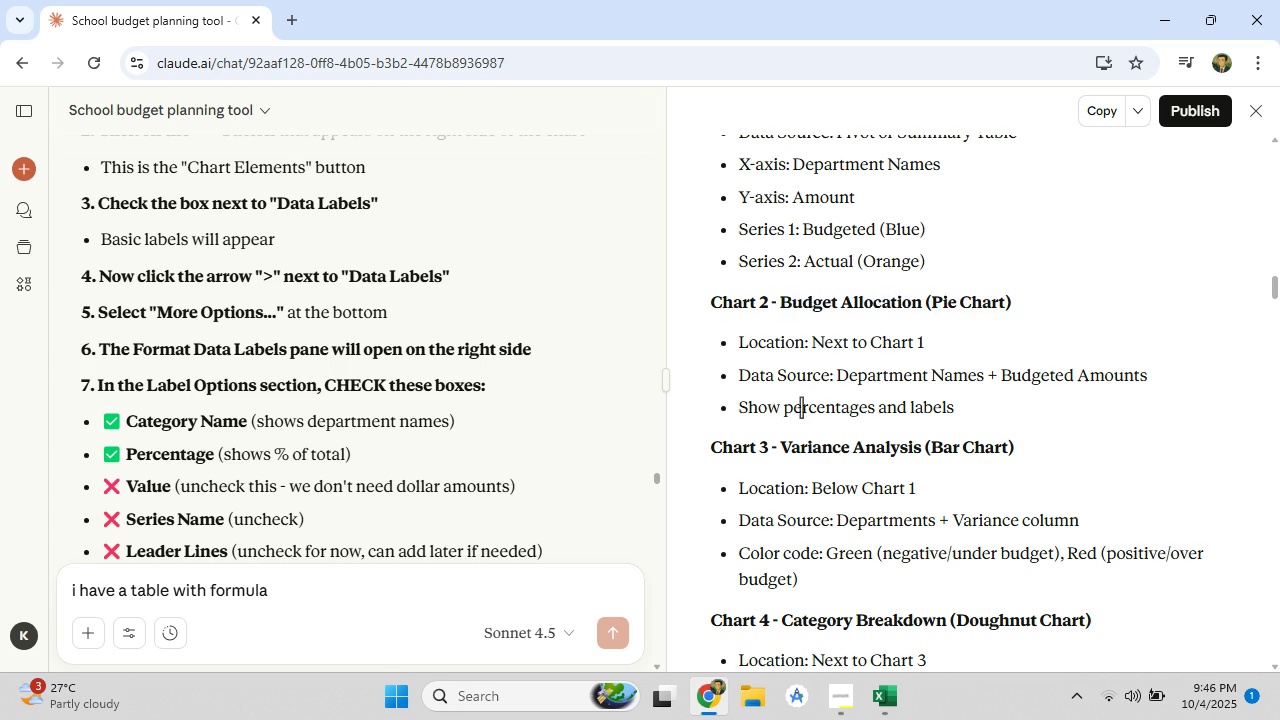 
scroll: coordinate [798, 407], scroll_direction: up, amount: 3.0
 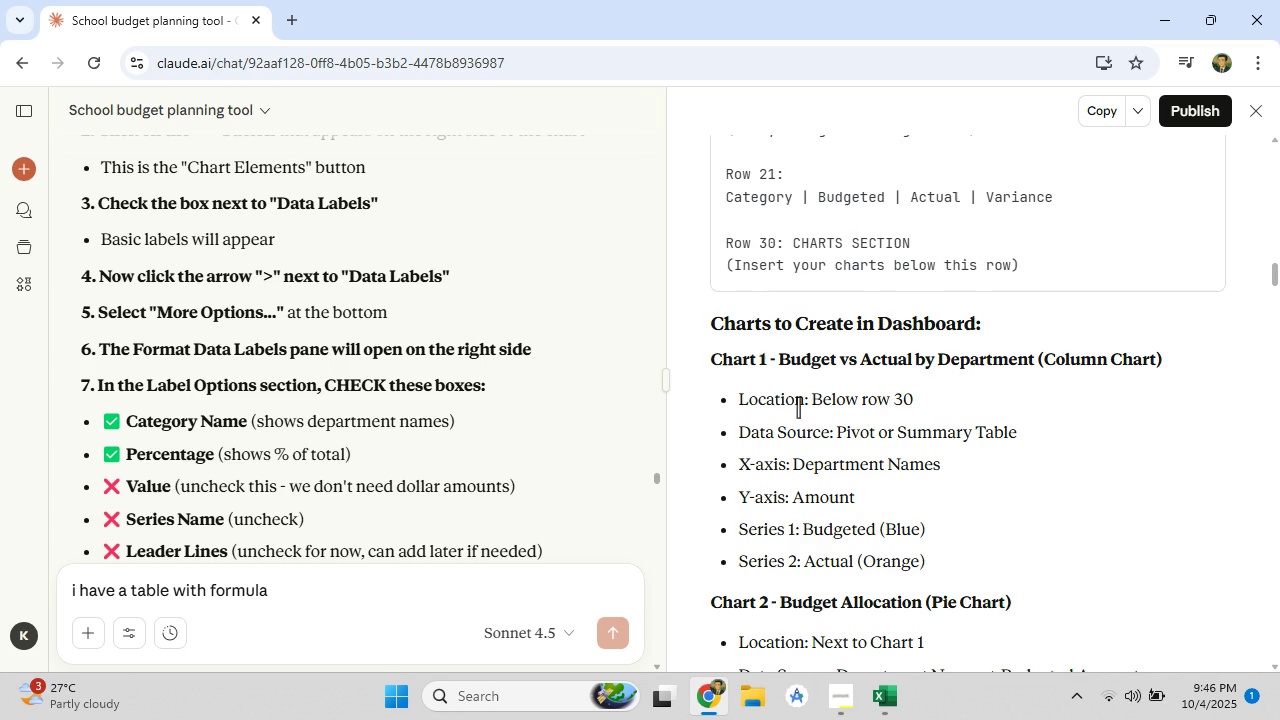 
scroll: coordinate [798, 407], scroll_direction: down, amount: 2.0
 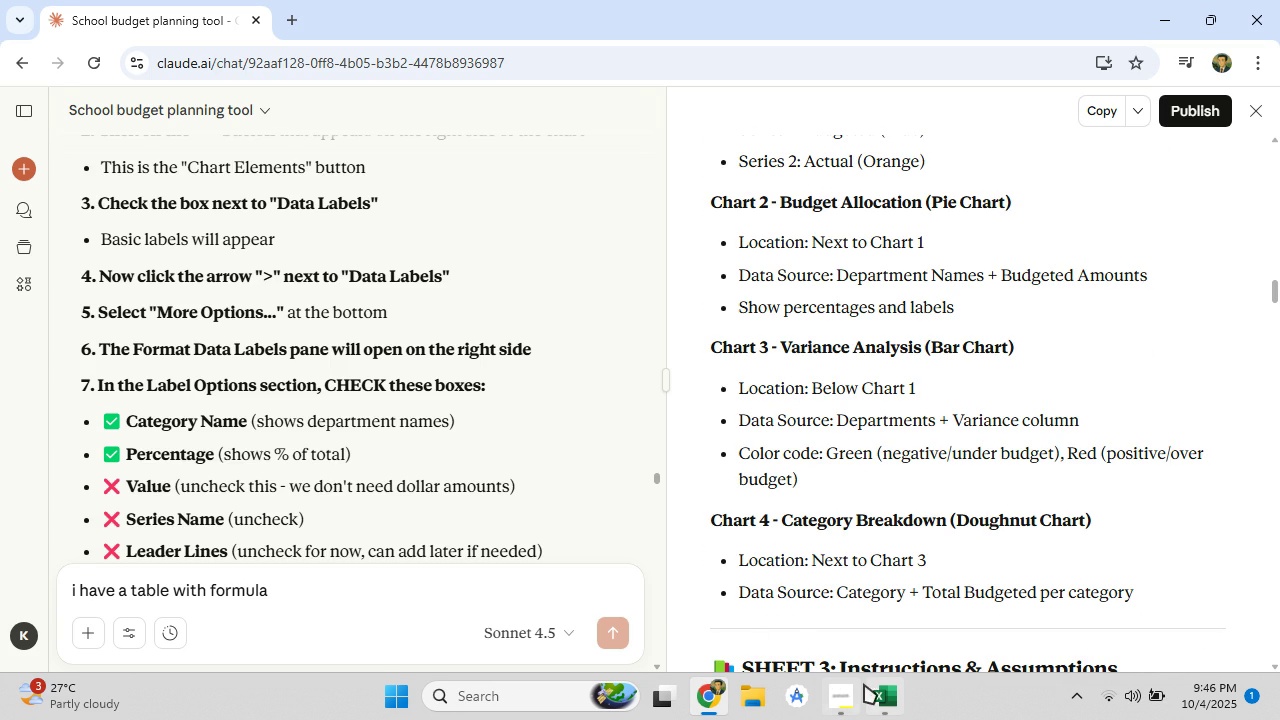 
left_click([883, 706])
 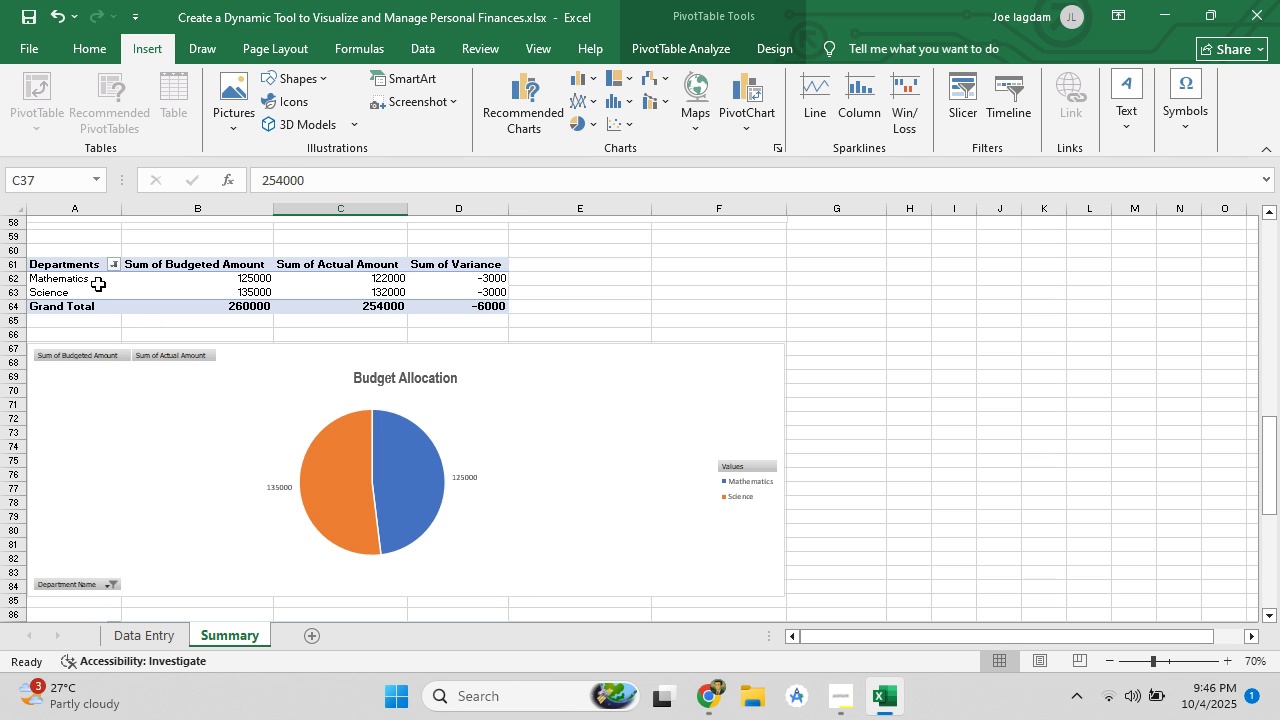 
left_click([98, 284])
 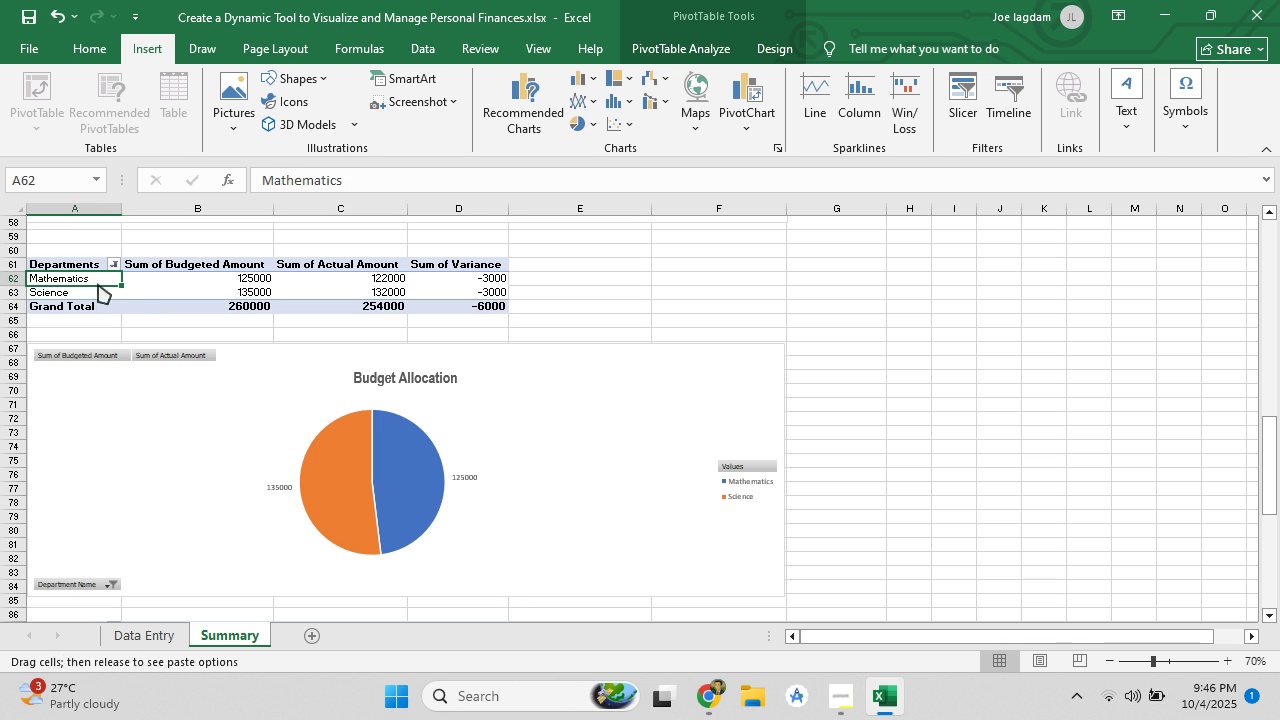 
right_click([98, 284])
 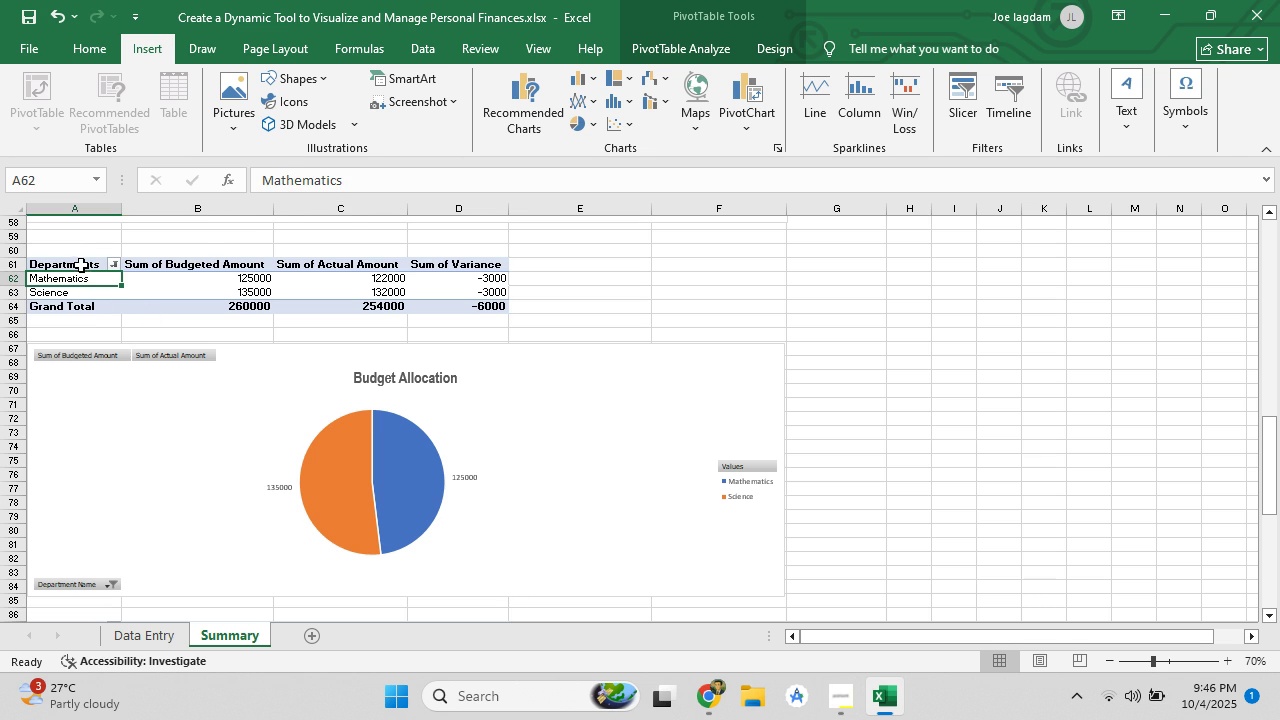 
right_click([80, 264])
 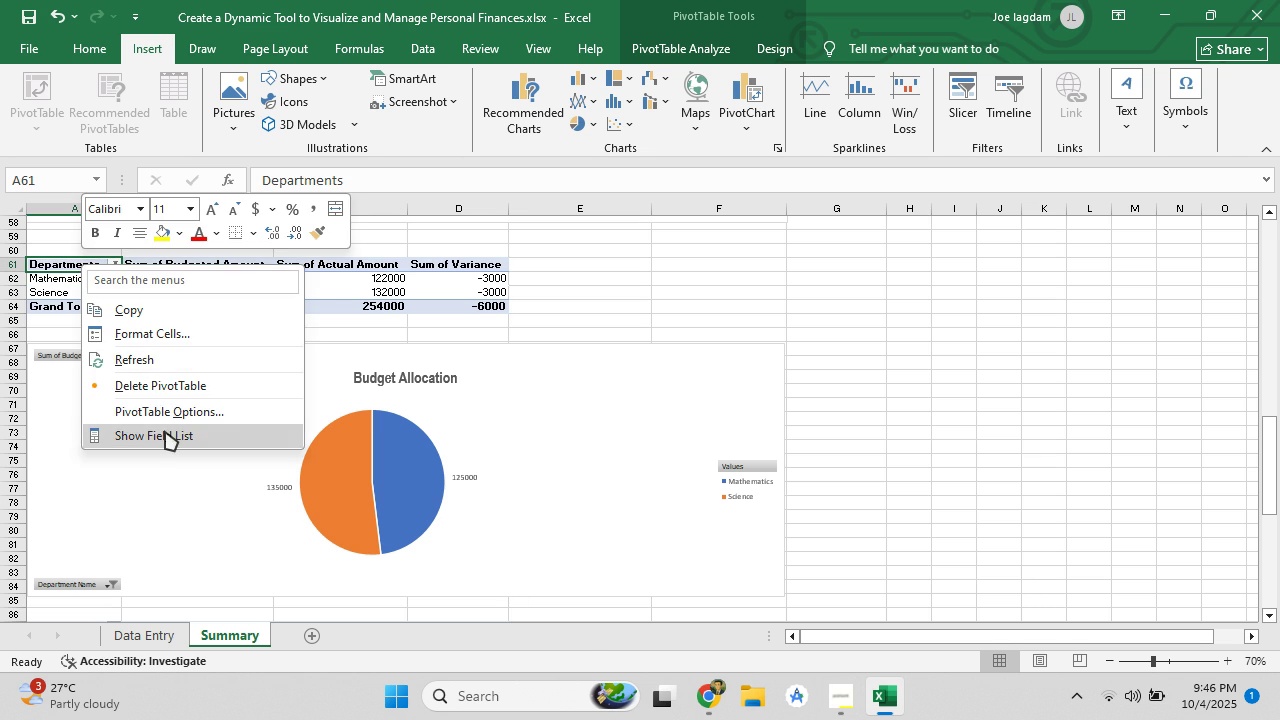 
left_click([165, 431])
 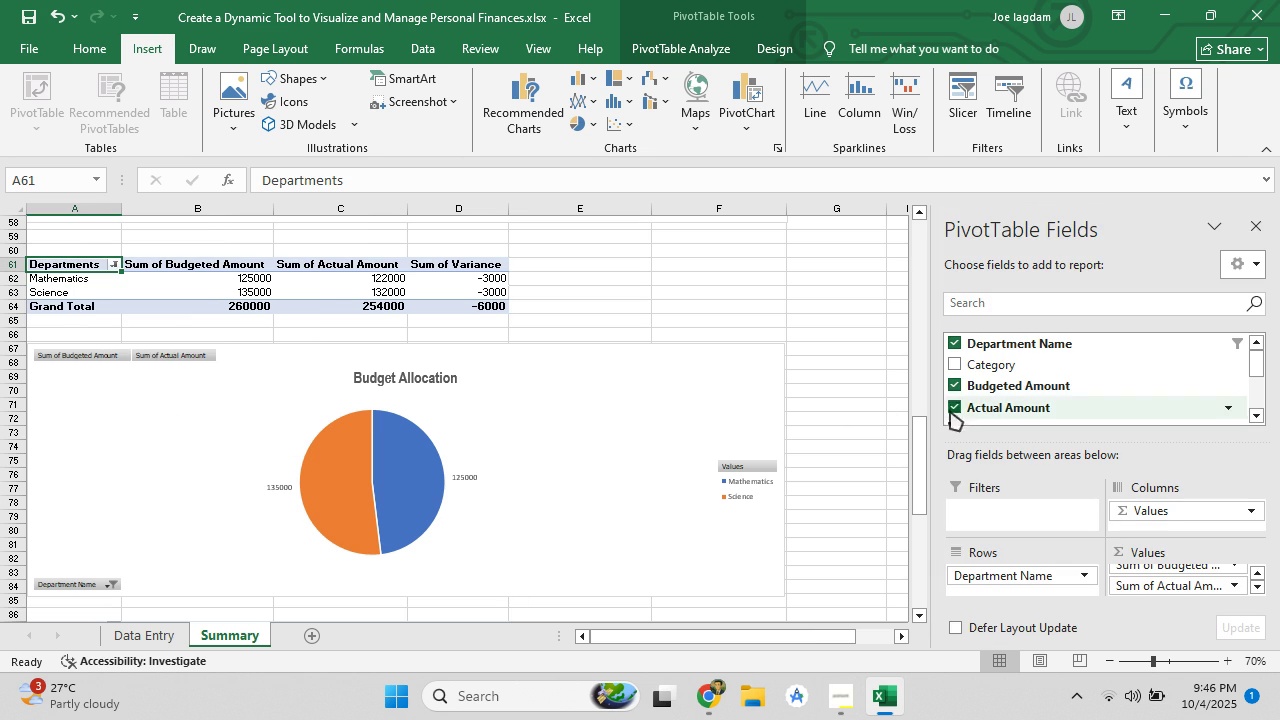 
left_click([953, 403])
 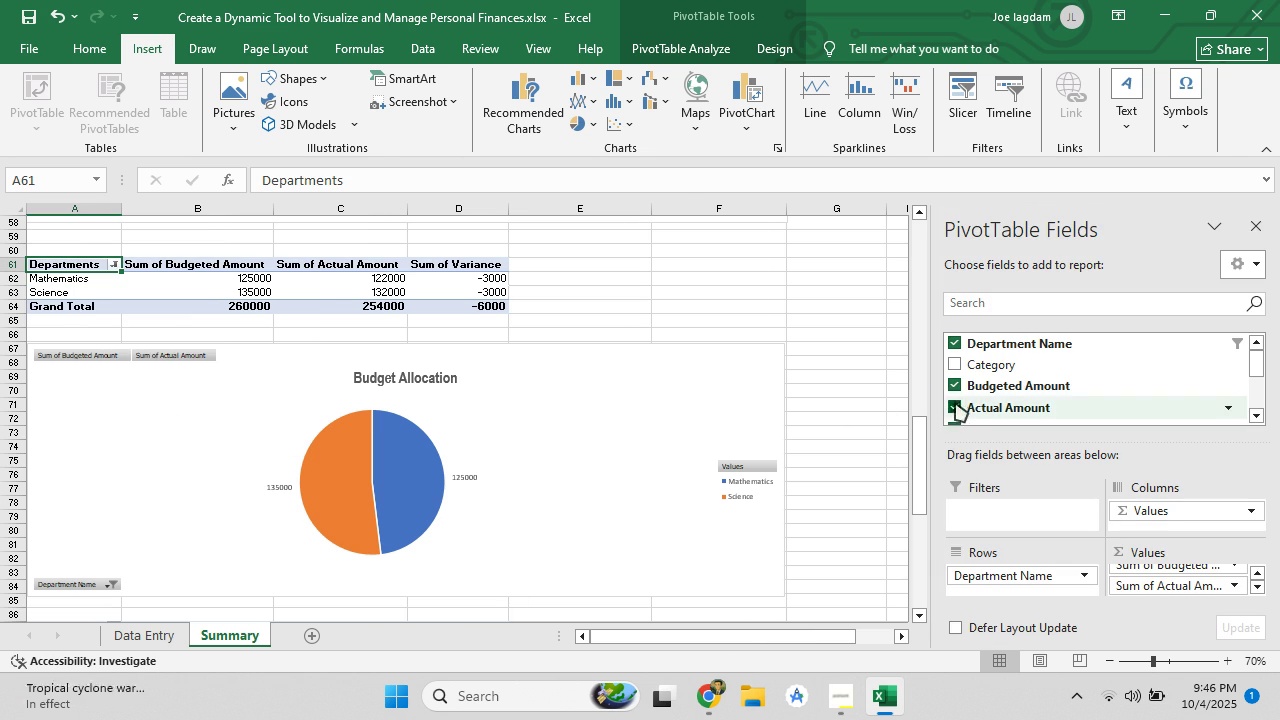 
scroll: coordinate [965, 402], scroll_direction: down, amount: 3.0
 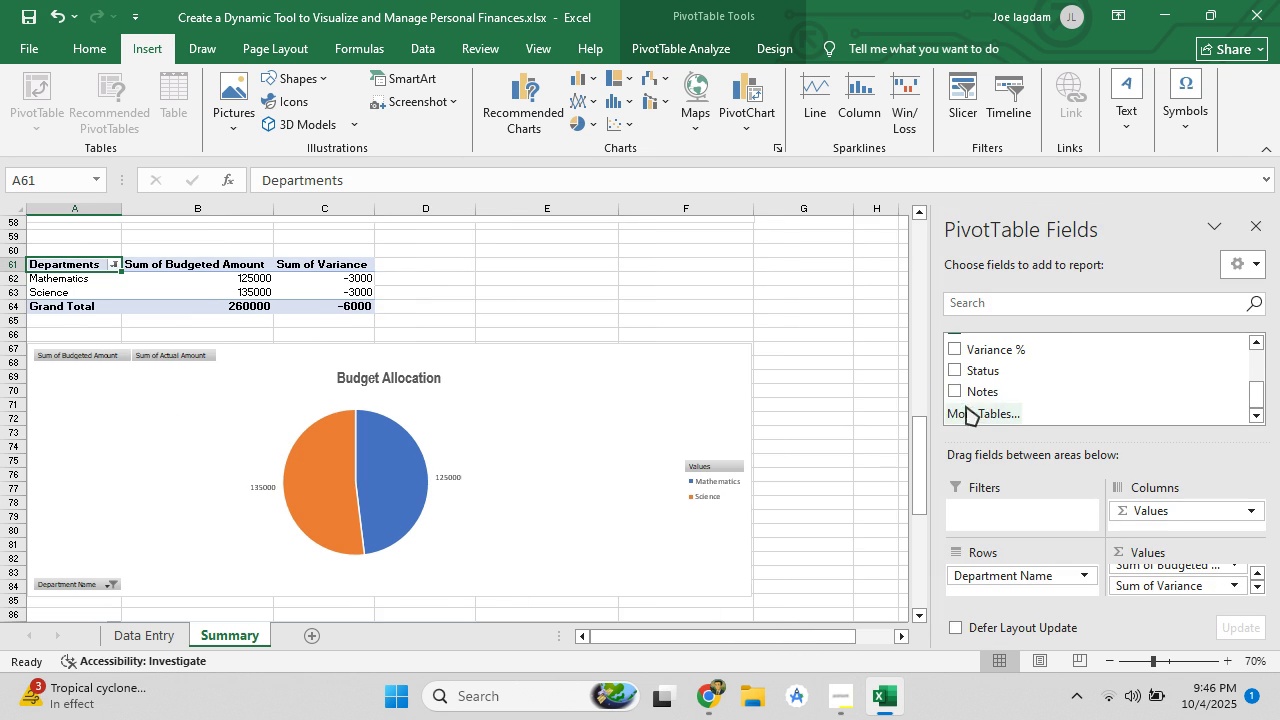 
scroll: coordinate [956, 403], scroll_direction: up, amount: 1.0
 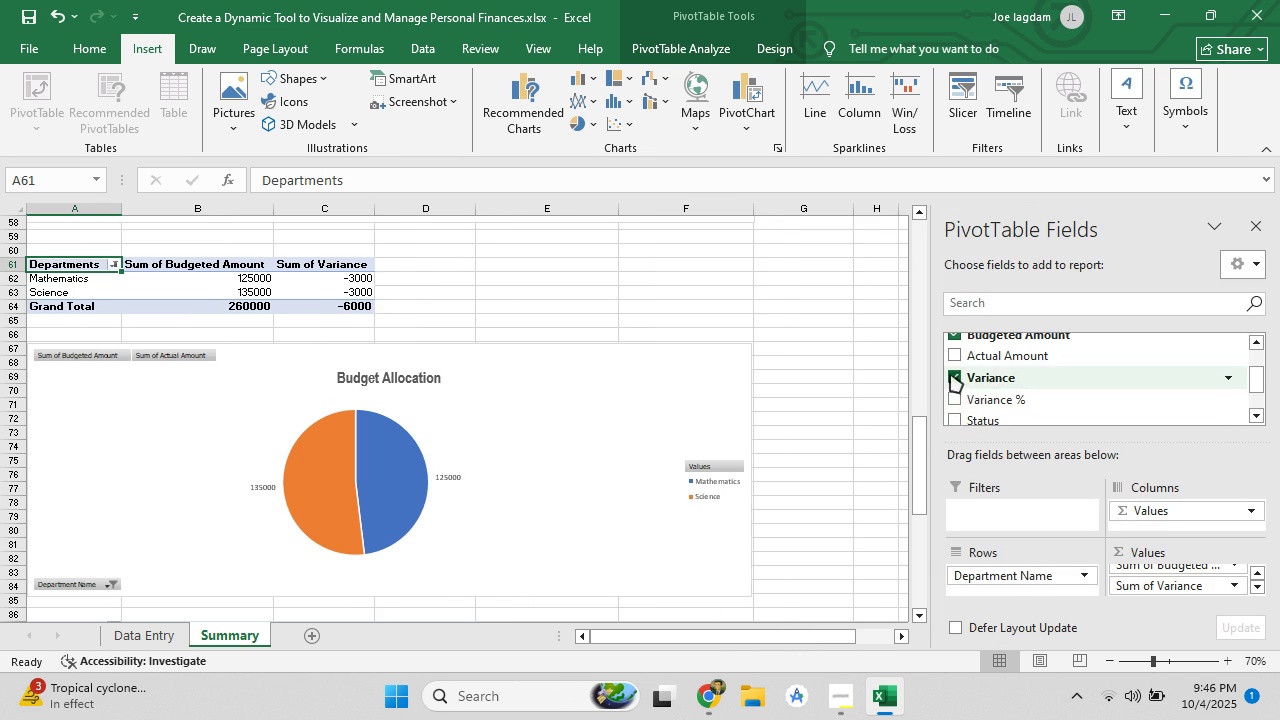 
left_click([950, 373])
 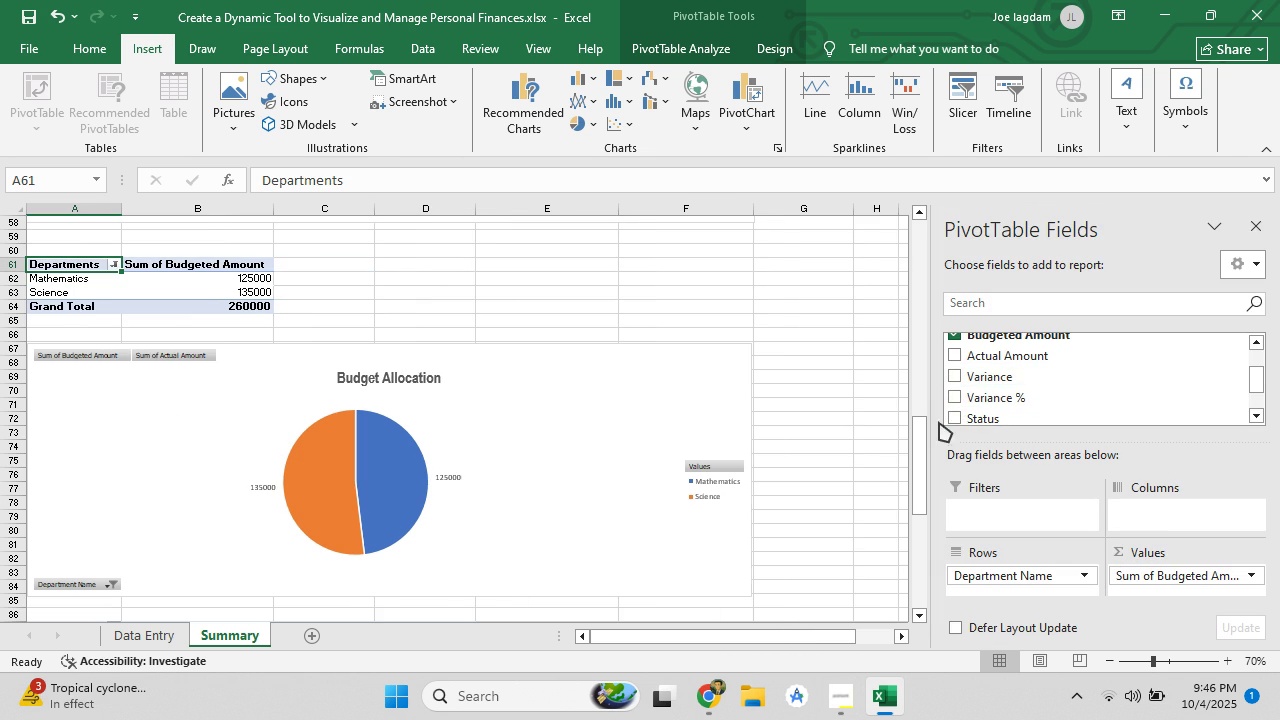 
scroll: coordinate [993, 377], scroll_direction: up, amount: 3.0
 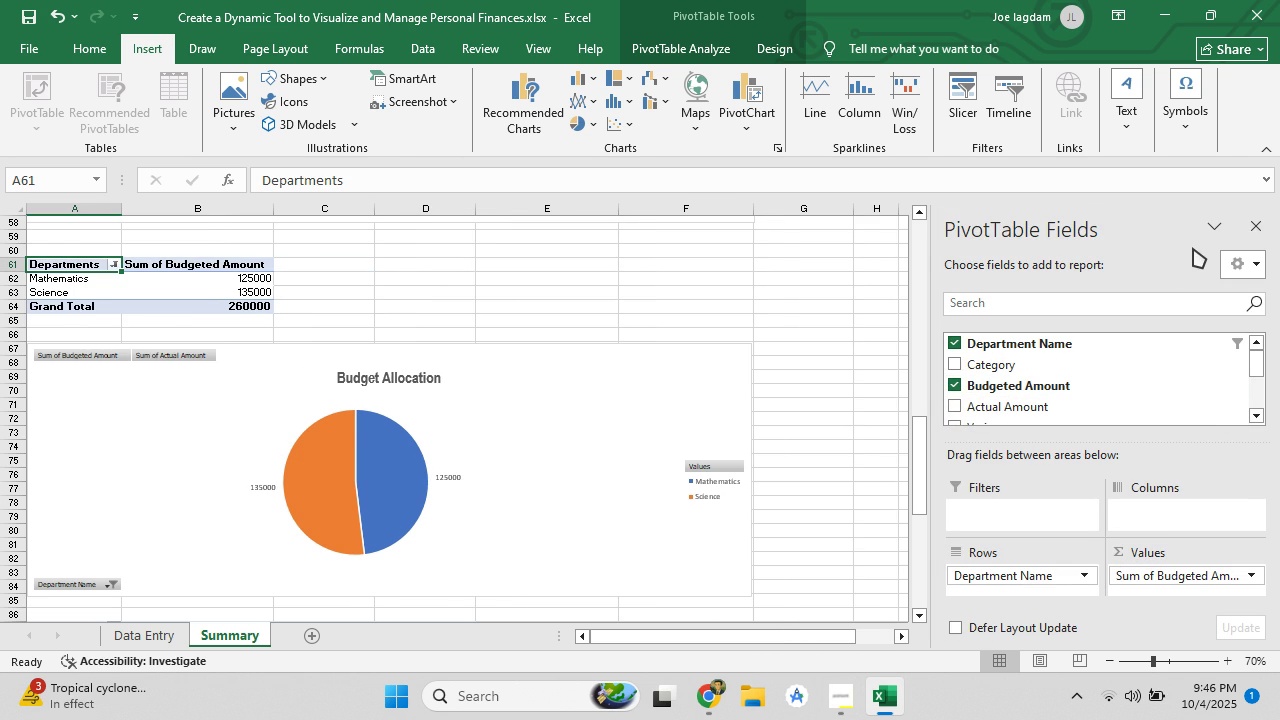 
wait(5.63)
 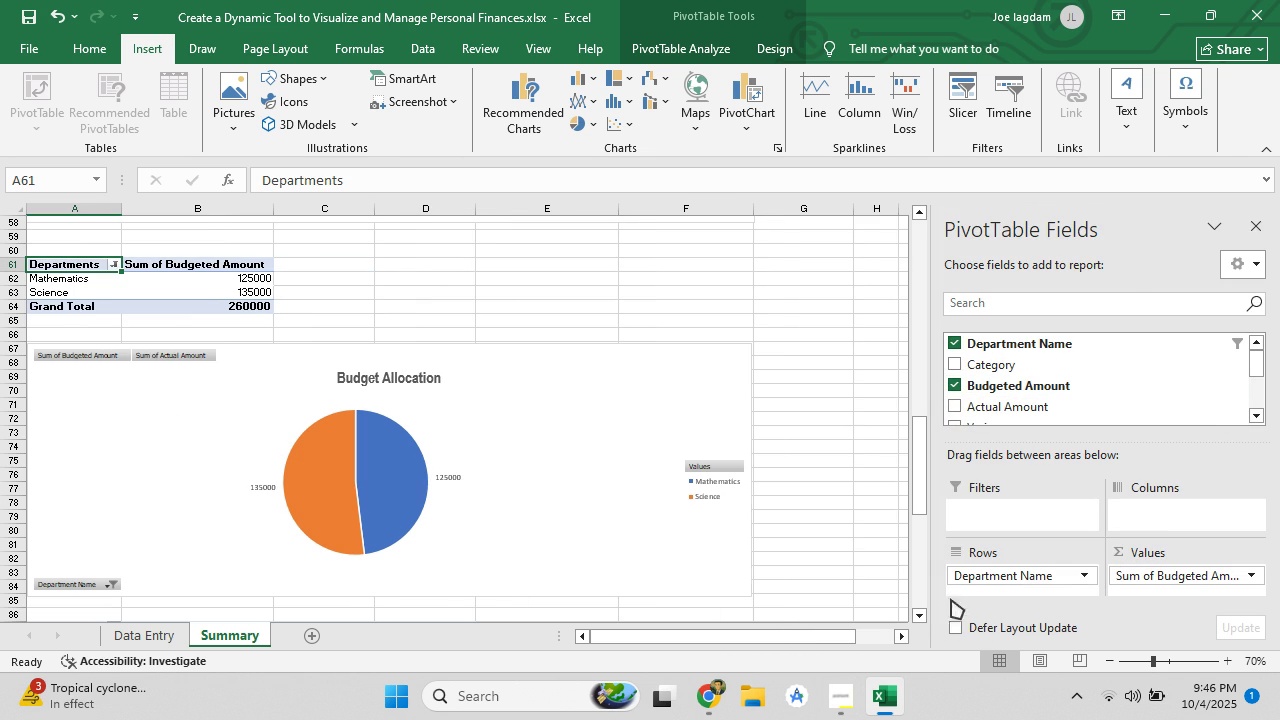 
left_click([1247, 231])
 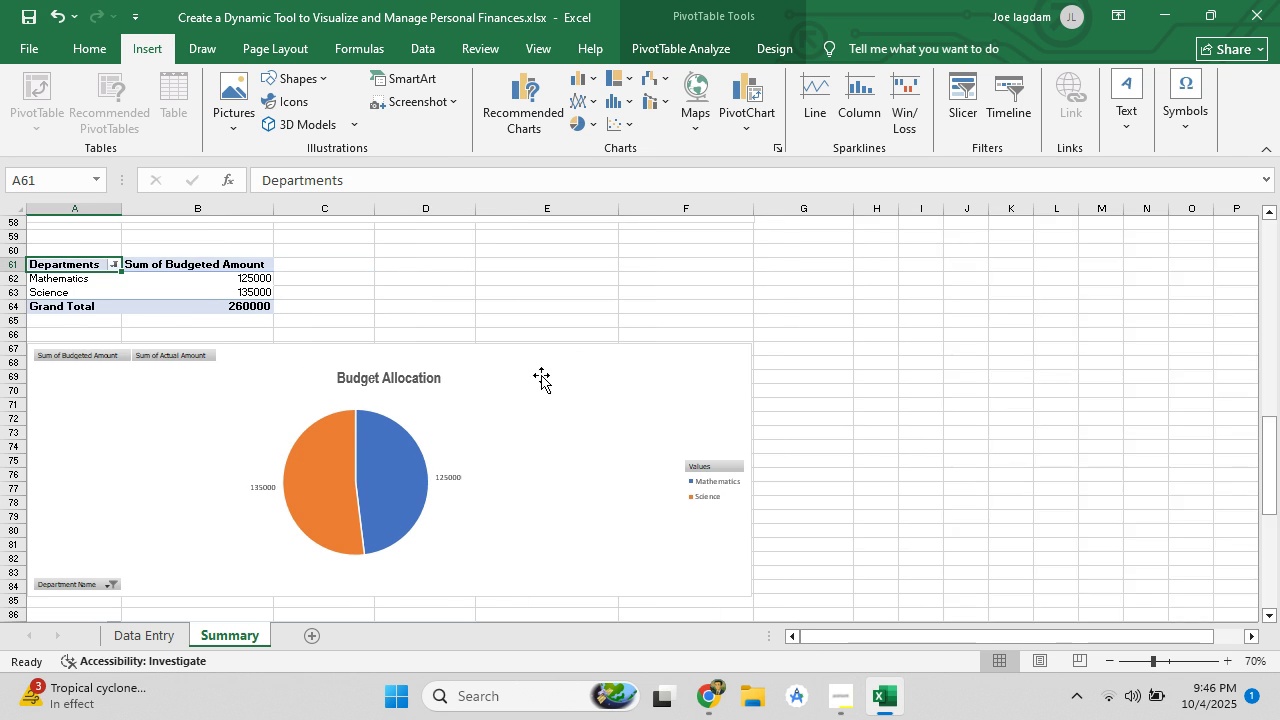 
scroll: coordinate [558, 379], scroll_direction: down, amount: 5.0
 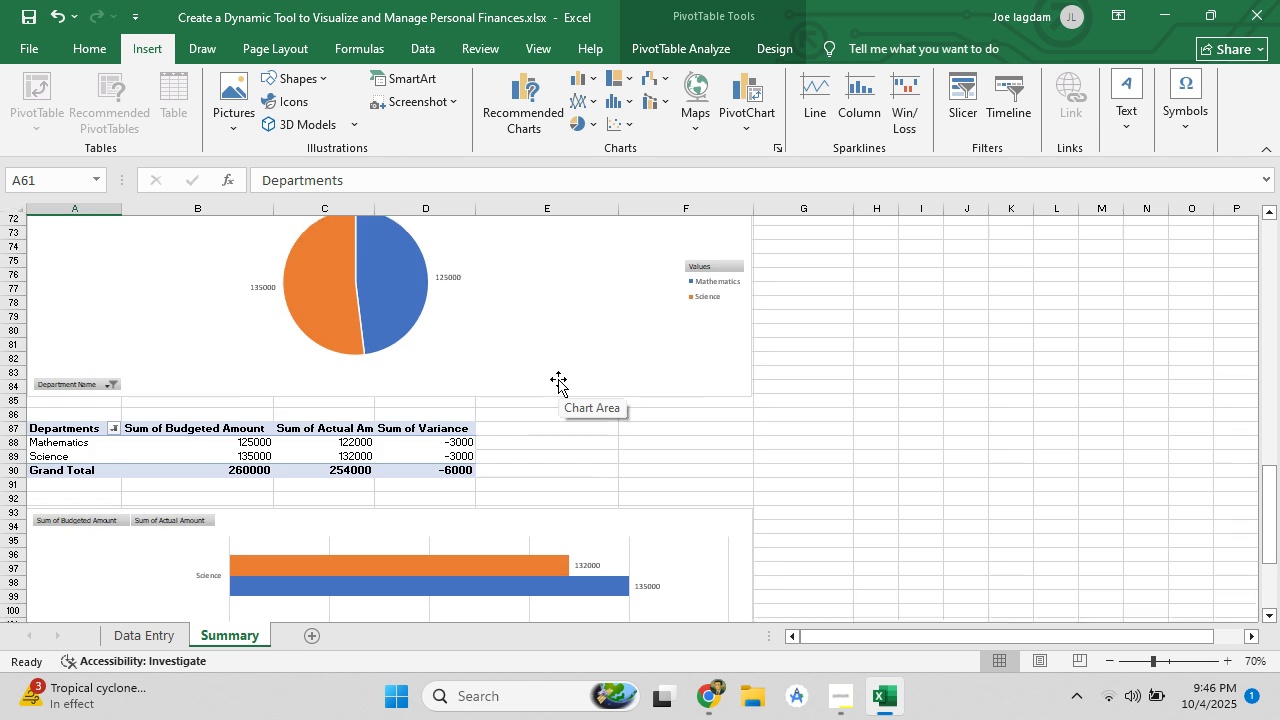 
scroll: coordinate [558, 379], scroll_direction: up, amount: 11.0
 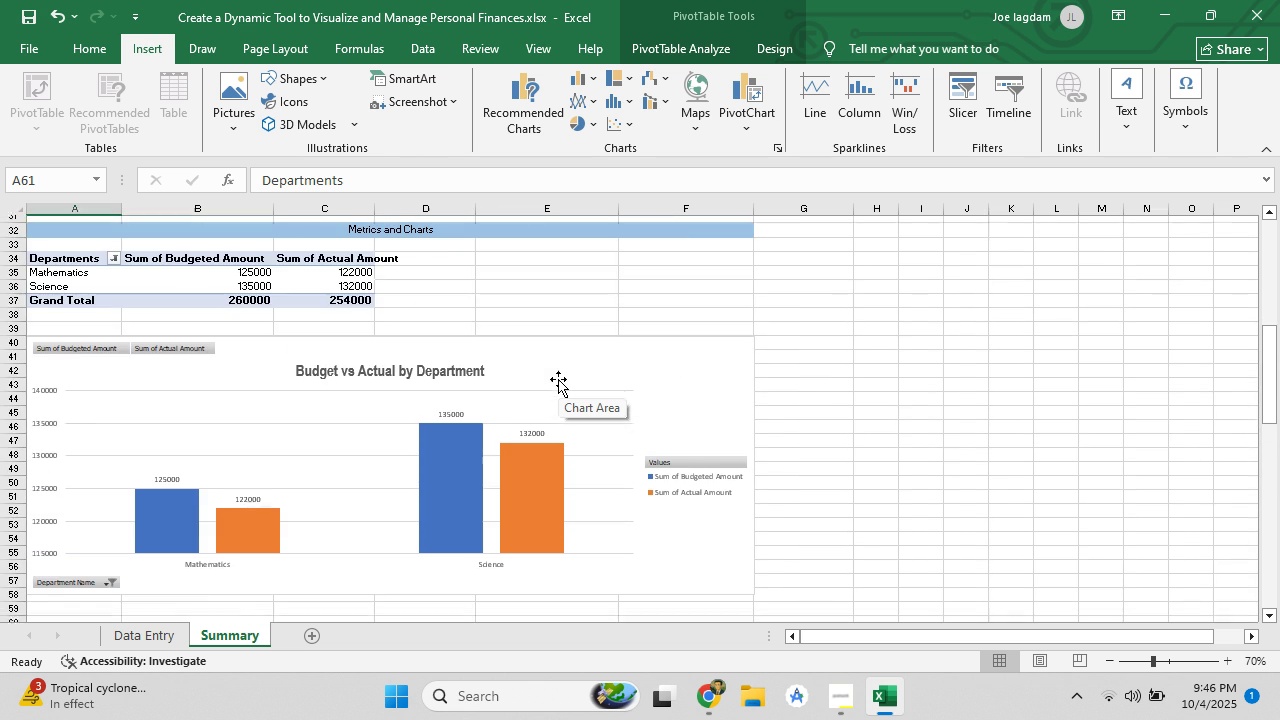 
scroll: coordinate [558, 379], scroll_direction: down, amount: 9.0
 